 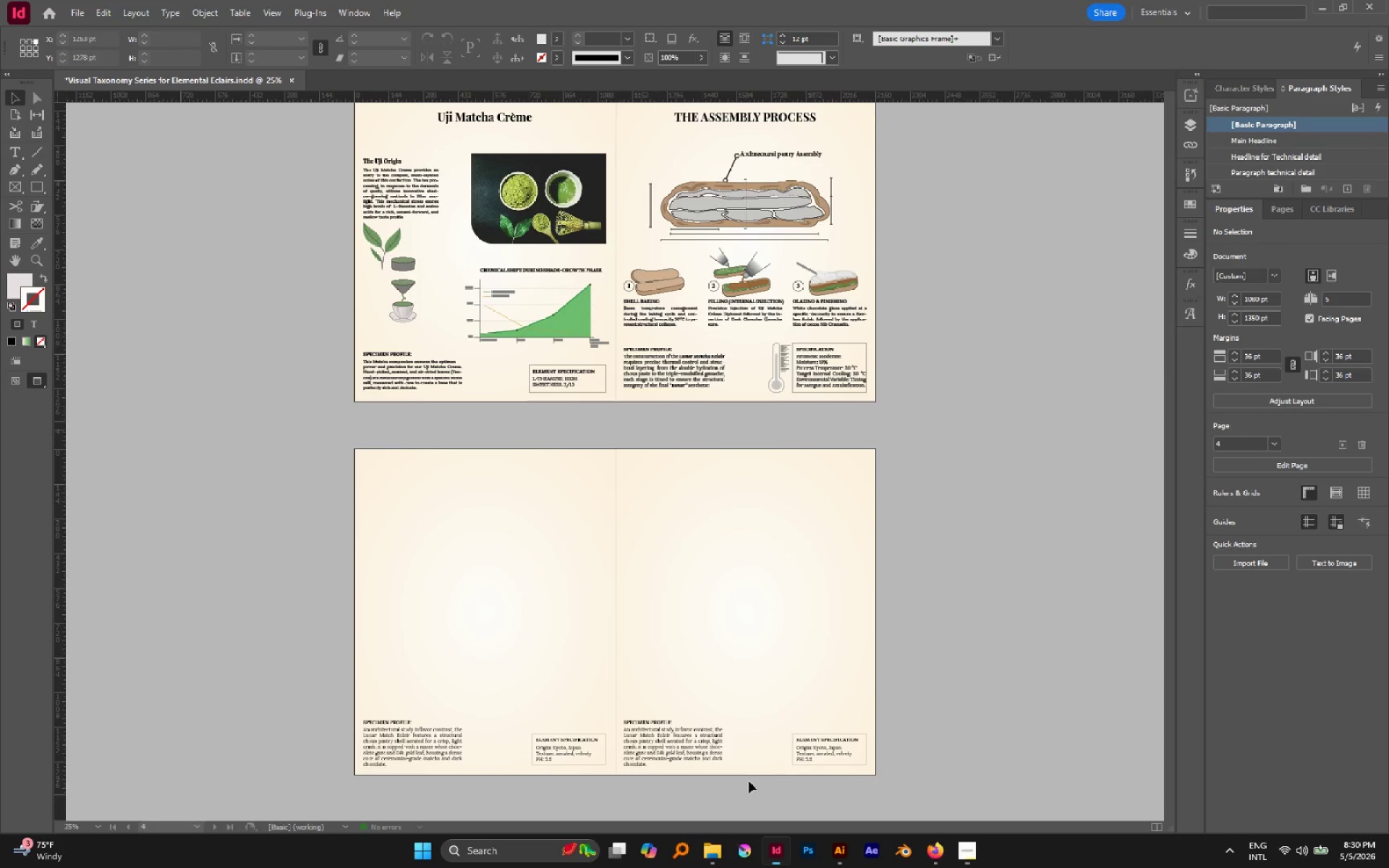 
scroll: coordinate [558, 506], scroll_direction: down, amount: 1.0
 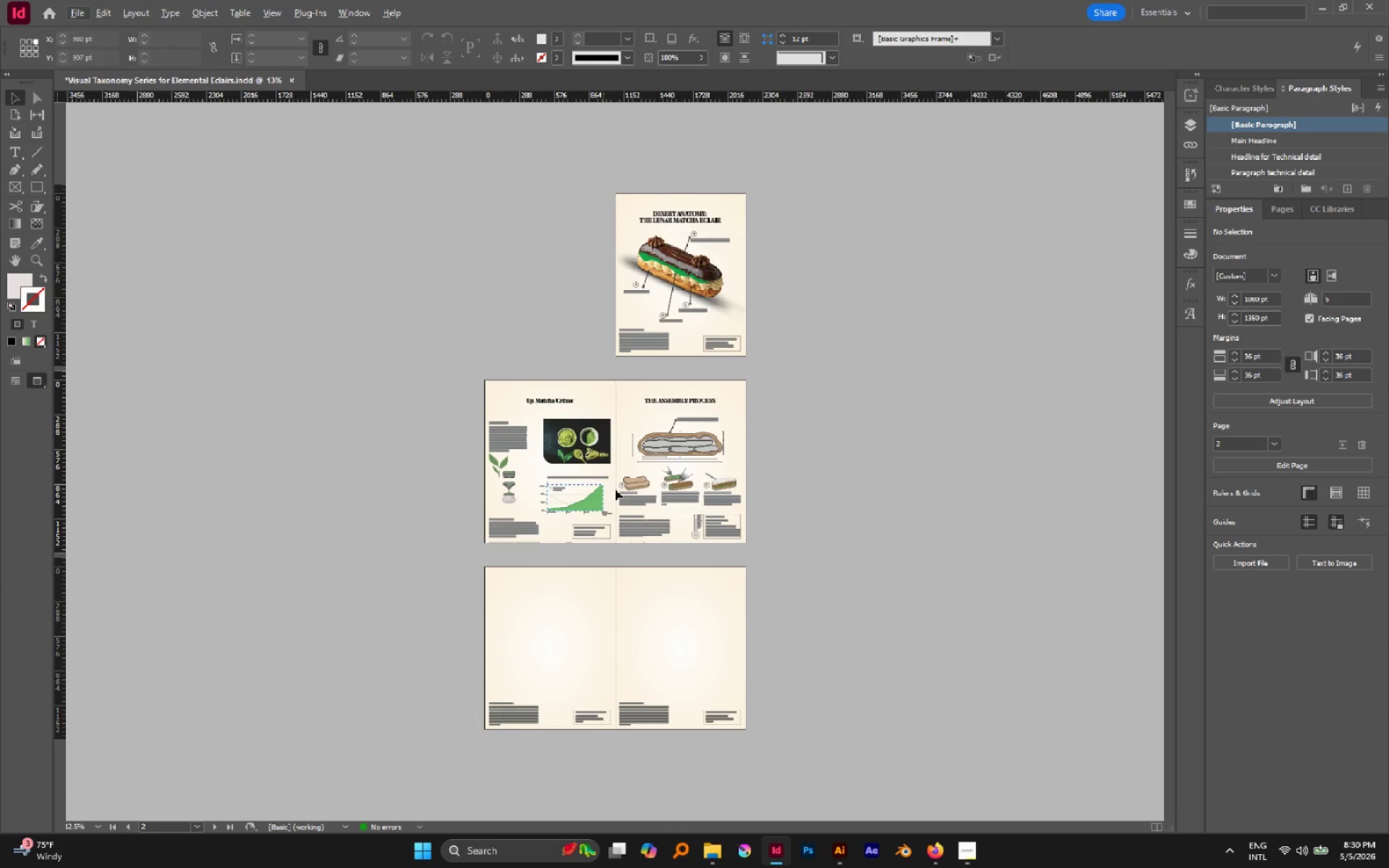 
hold_key(key=AltLeft, duration=0.44)
scroll: coordinate [684, 489], scroll_direction: up, amount: 2.0
 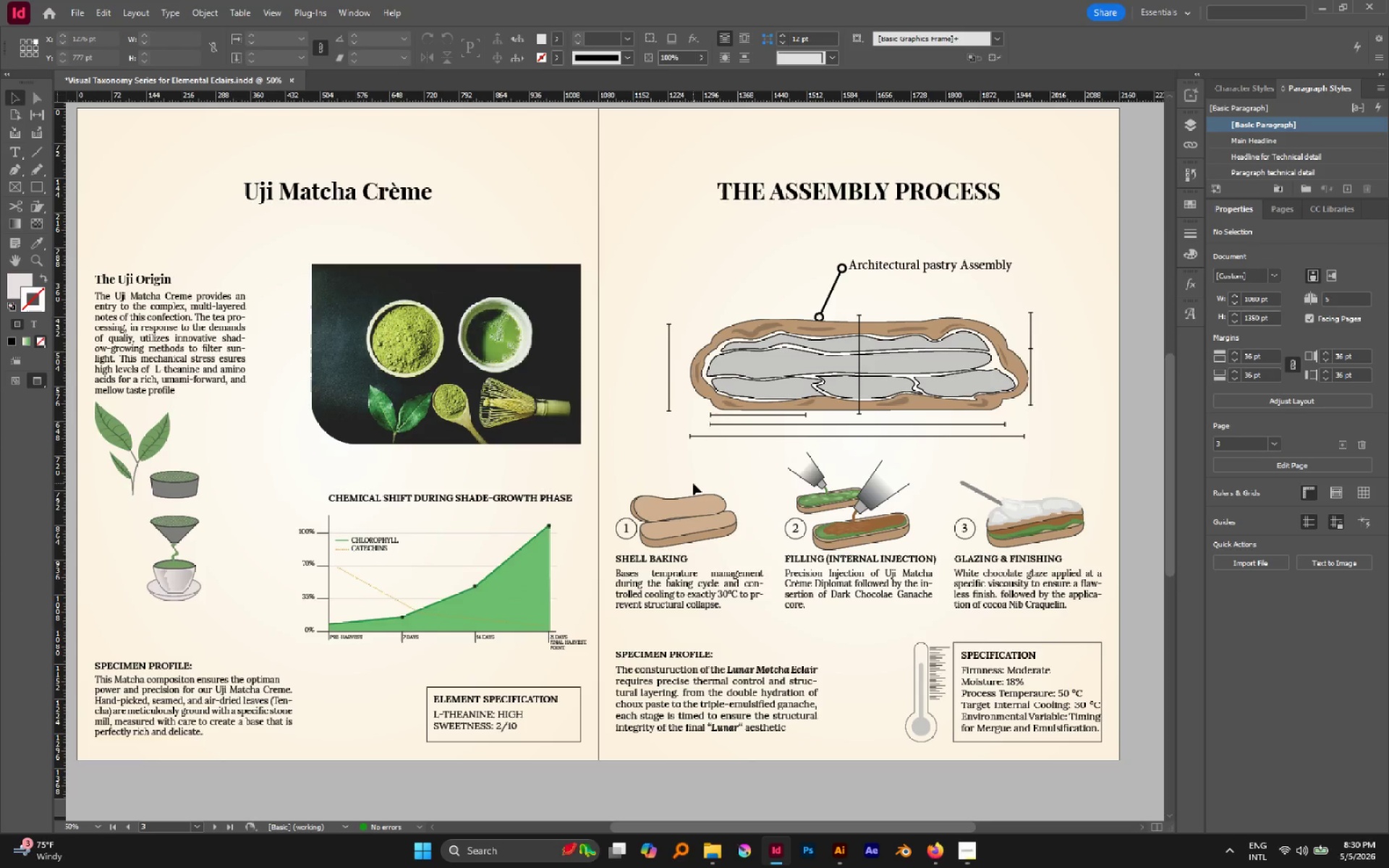 
hold_key(key=AltLeft, duration=0.58)
scroll: coordinate [693, 483], scroll_direction: down, amount: 1.0
 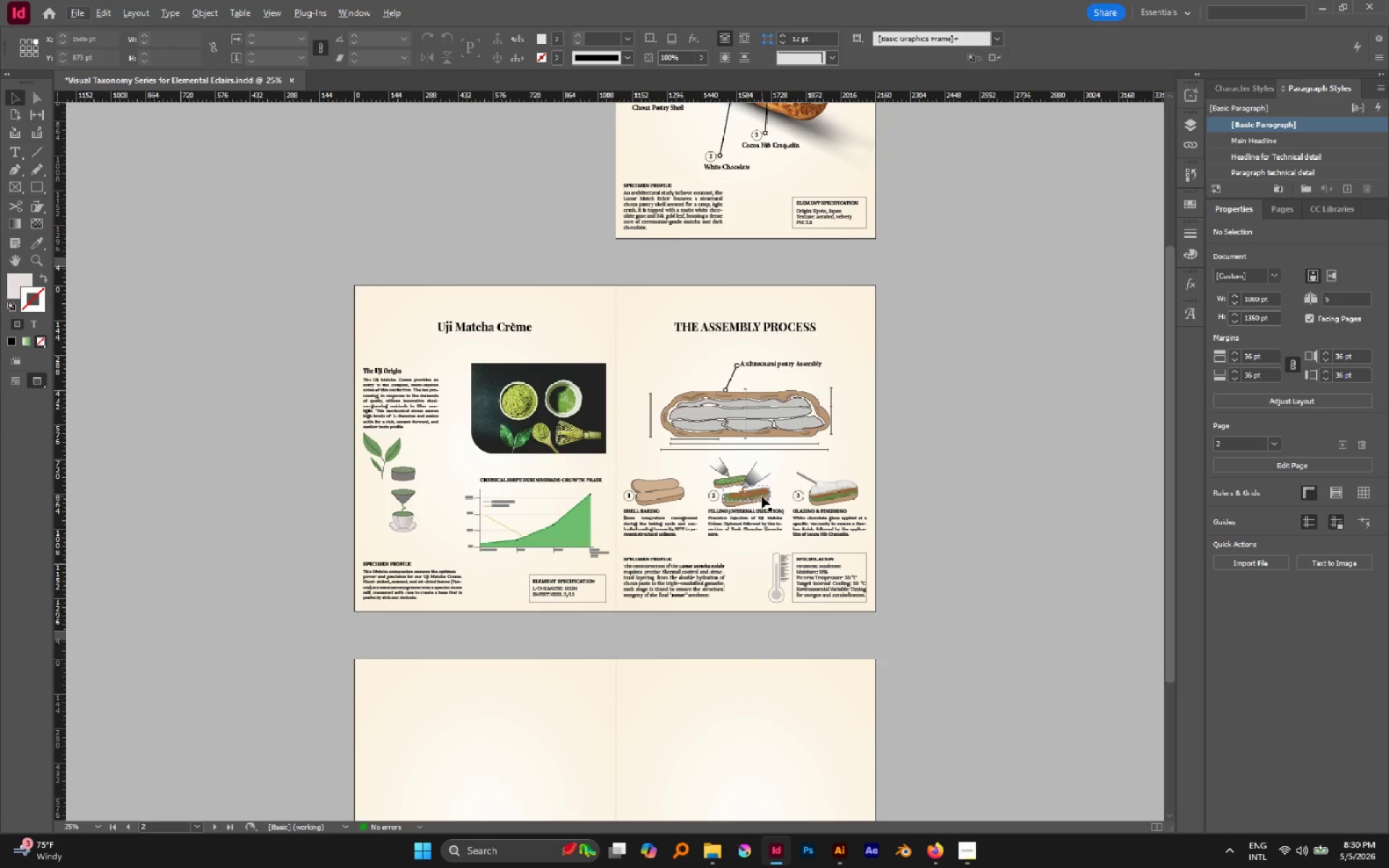 
scroll: coordinate [762, 496], scroll_direction: up, amount: 4.0
 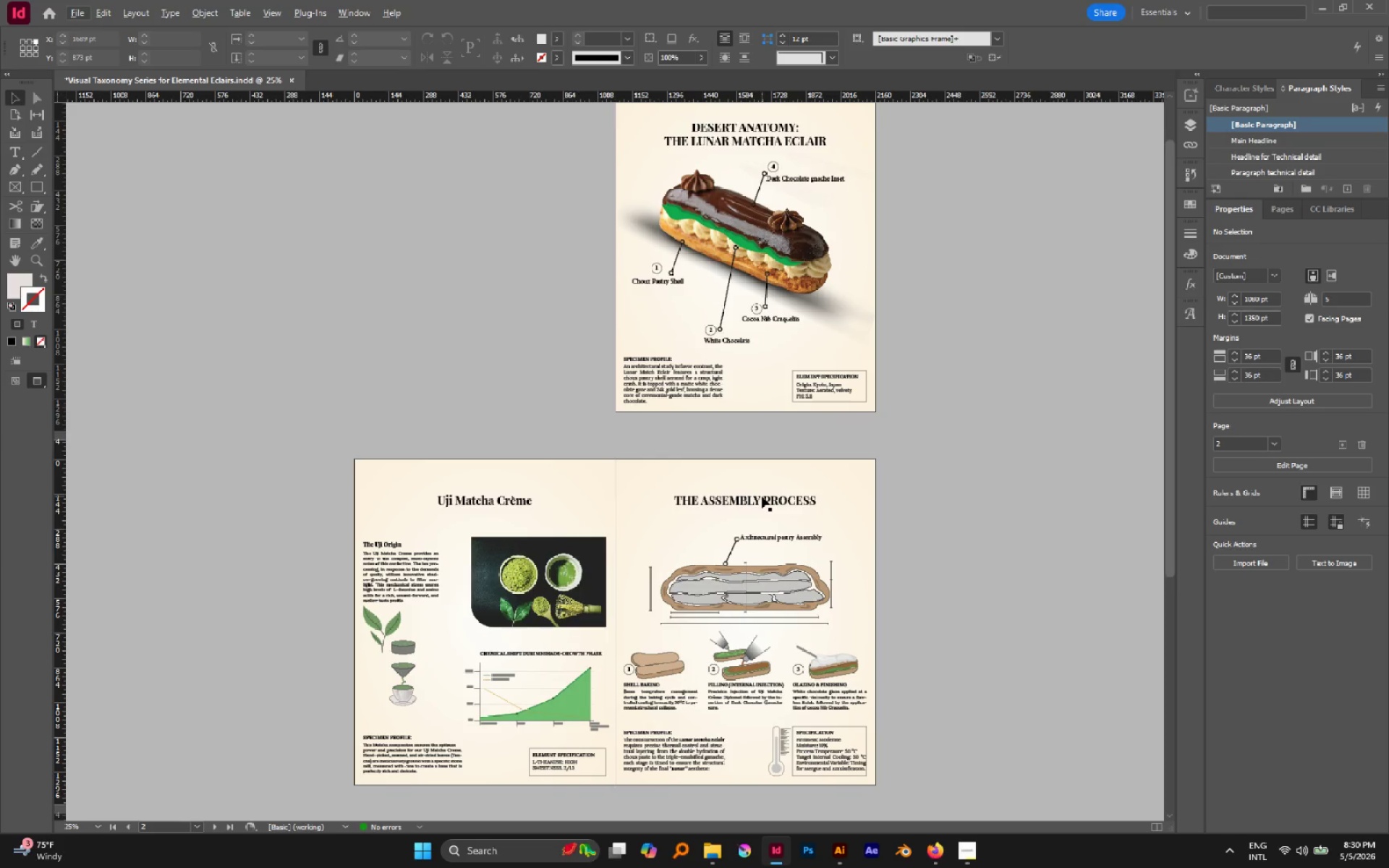 
scroll: coordinate [762, 496], scroll_direction: none, amount: 0.0
 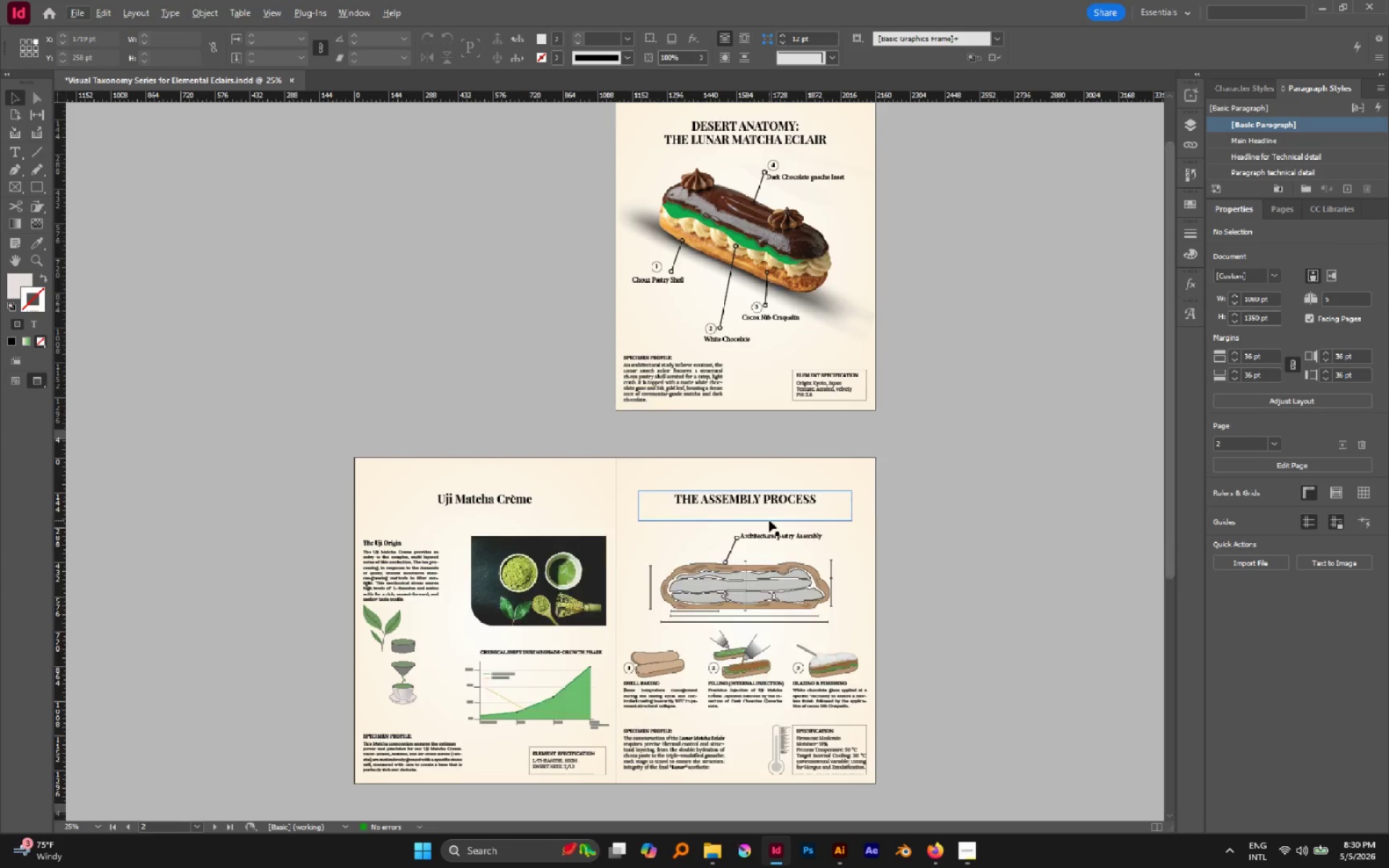 
scroll: coordinate [769, 520], scroll_direction: up, amount: 1.0
 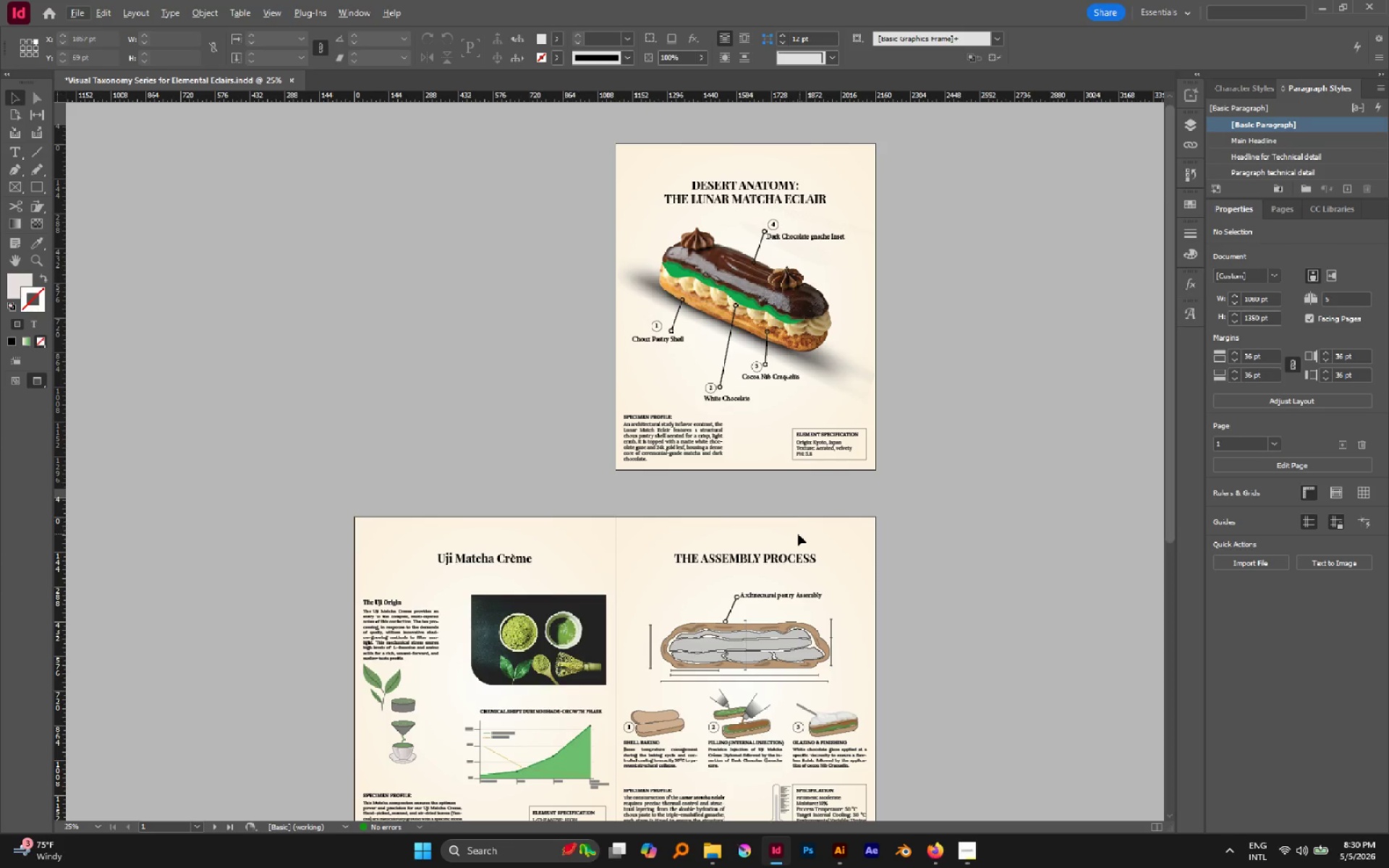 
scroll: coordinate [798, 534], scroll_direction: down, amount: 2.0
 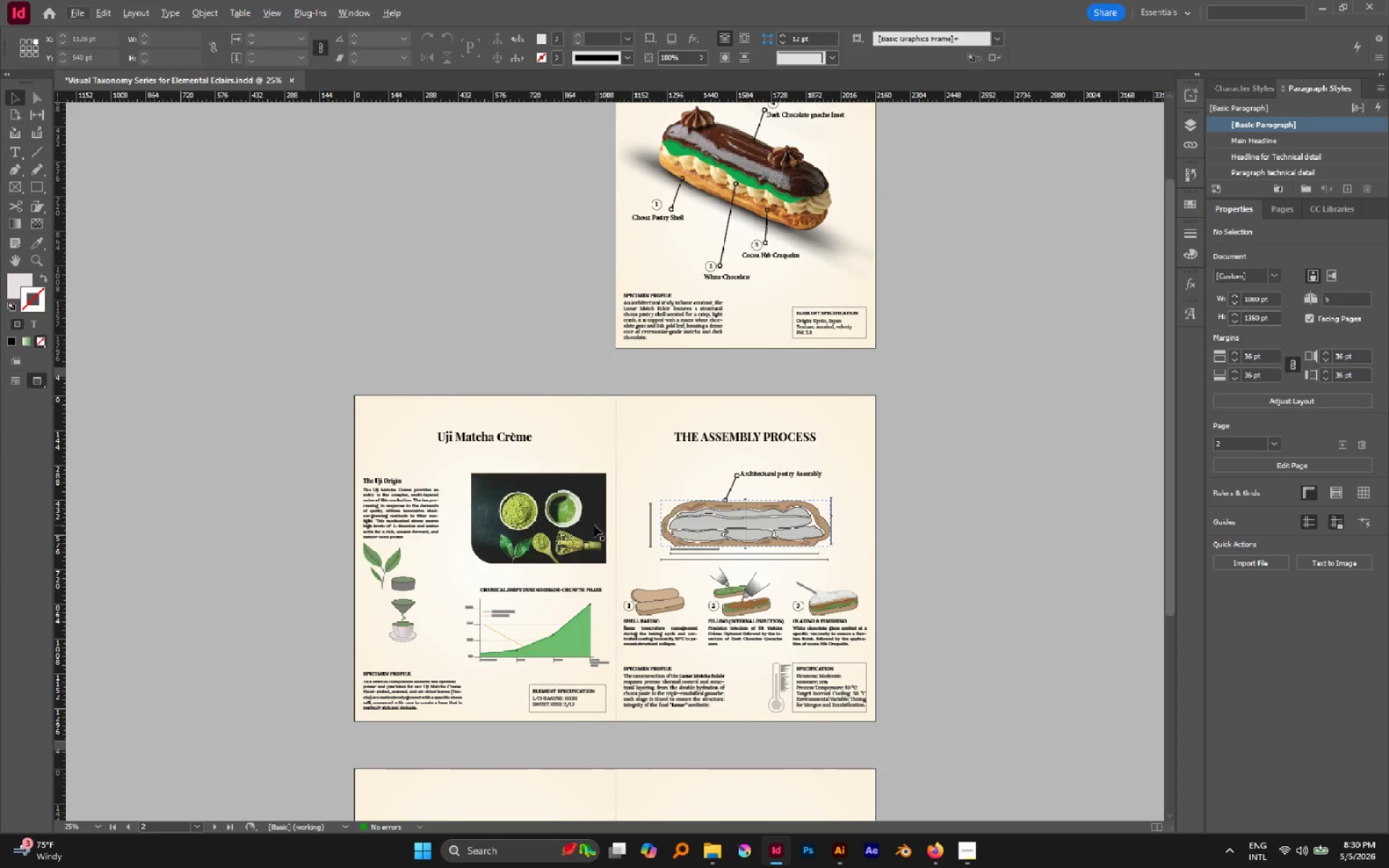 
hold_key(key=AltLeft, duration=0.56)
 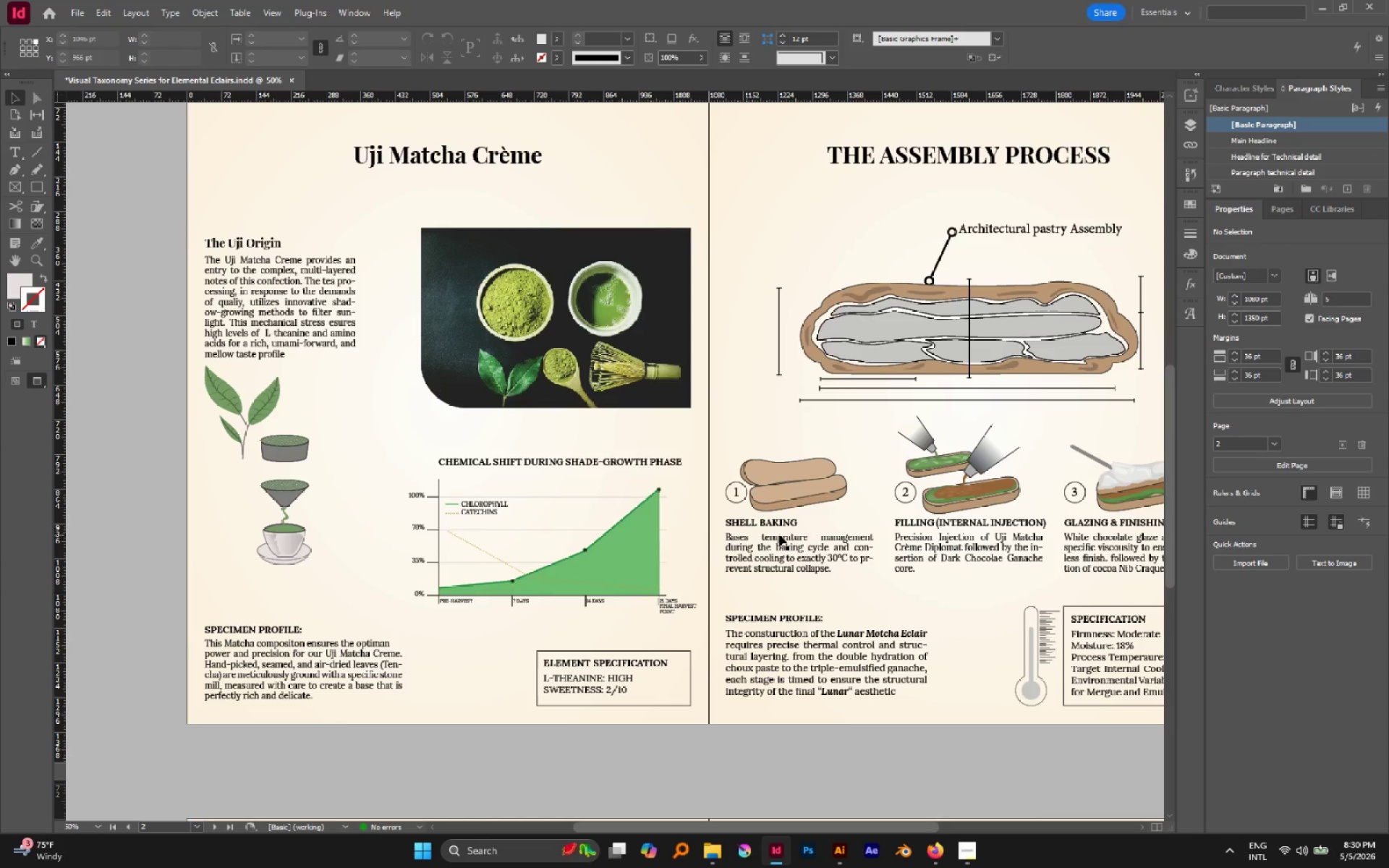 
hold_key(key=Space, duration=1.53)
 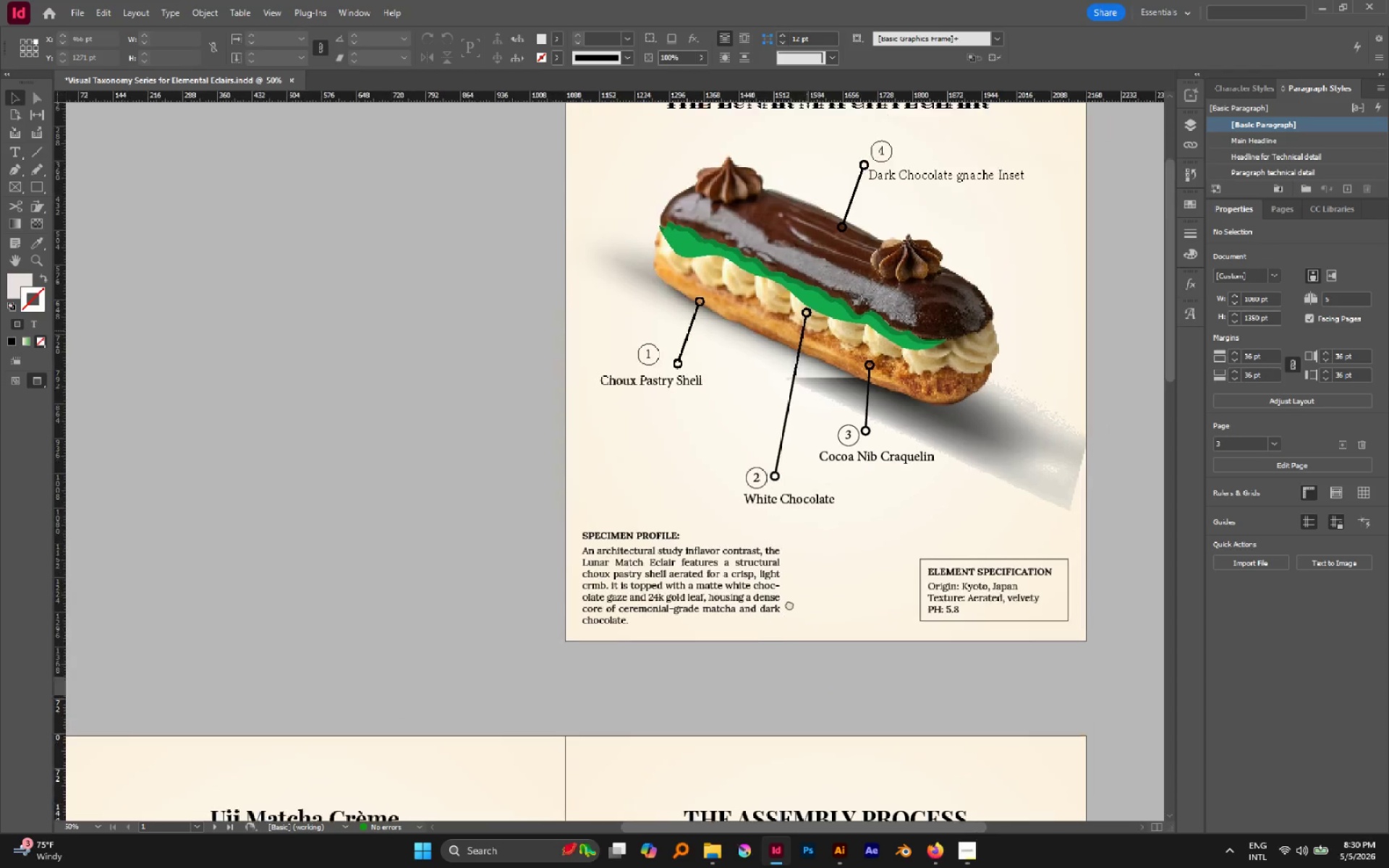 
scroll: coordinate [690, 538], scroll_direction: down, amount: 2.0
 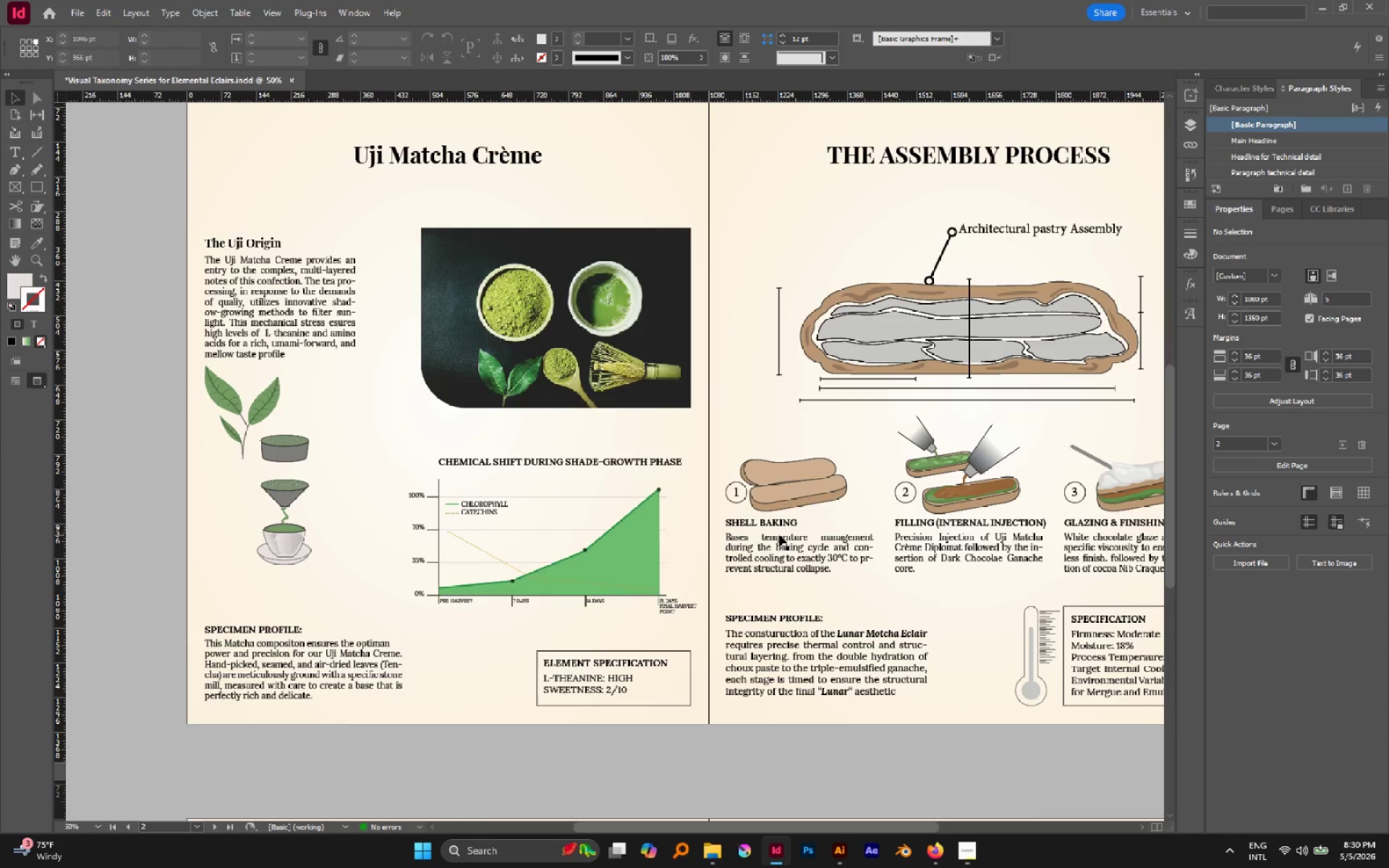 
left_click_drag(start_coordinate=[792, 537], to_coordinate=[649, 549])
 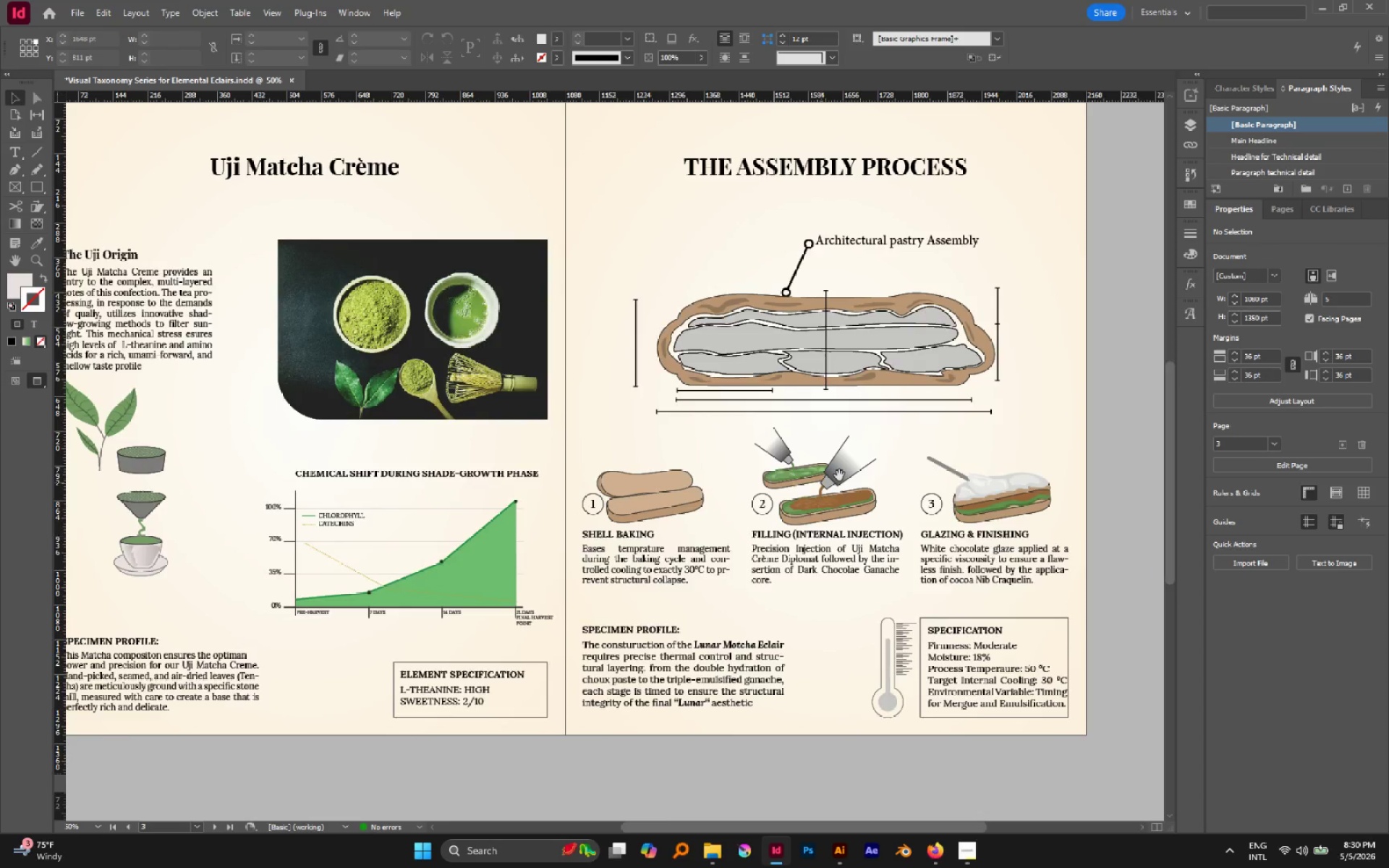 
left_click_drag(start_coordinate=[839, 476], to_coordinate=[843, 650])
 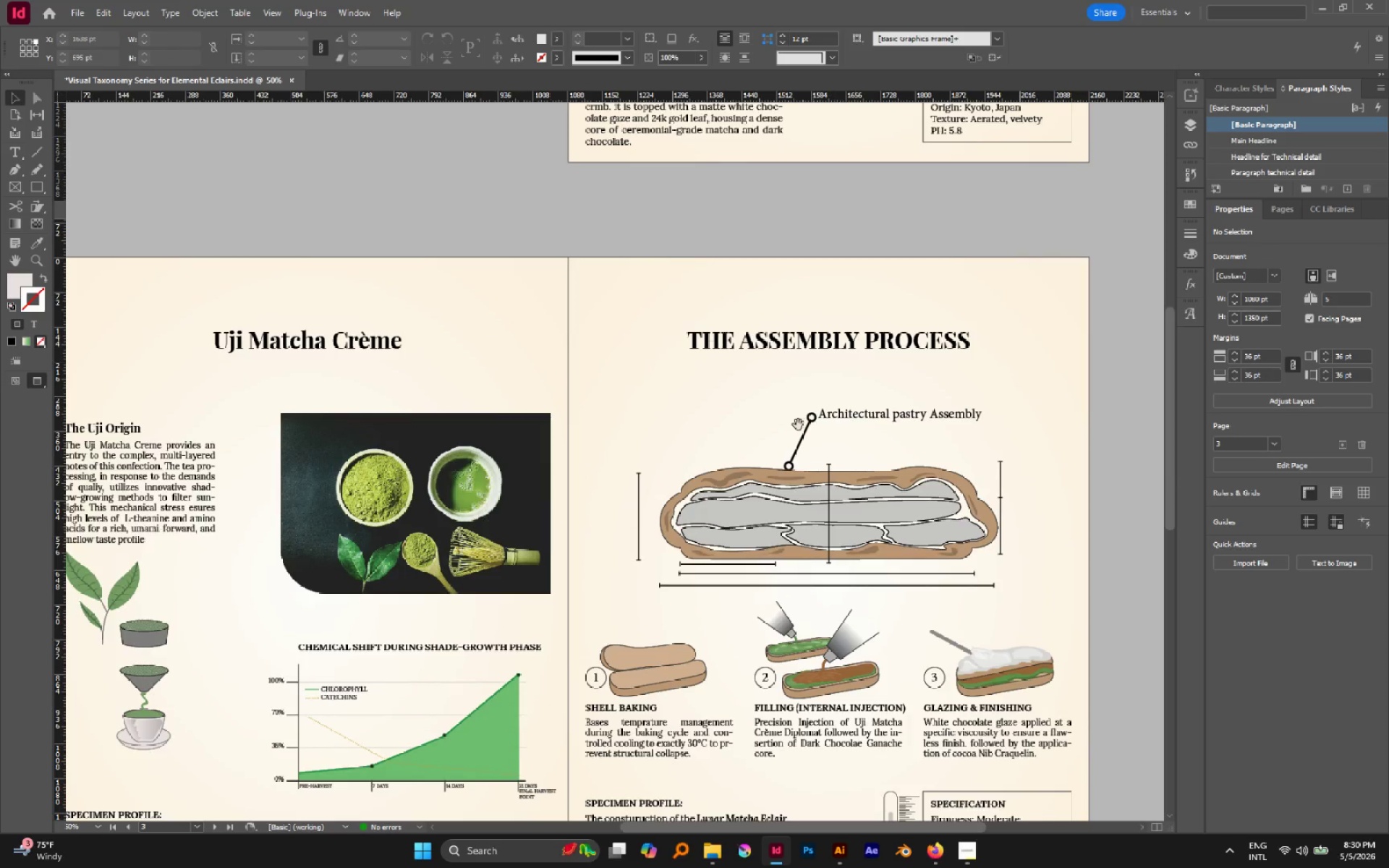 
left_click_drag(start_coordinate=[798, 425], to_coordinate=[813, 630])
 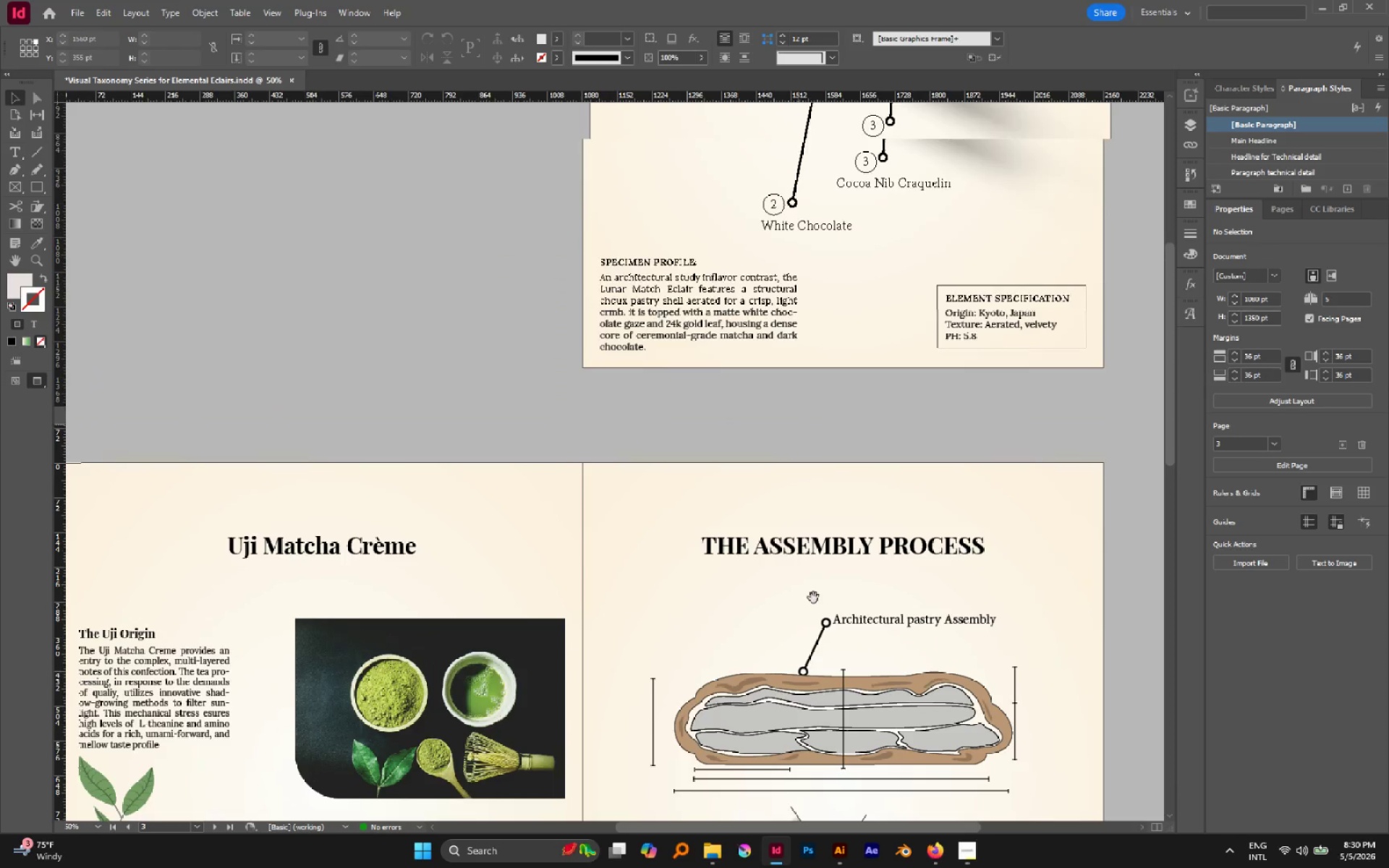 
hold_key(key=Space, duration=1.03)
 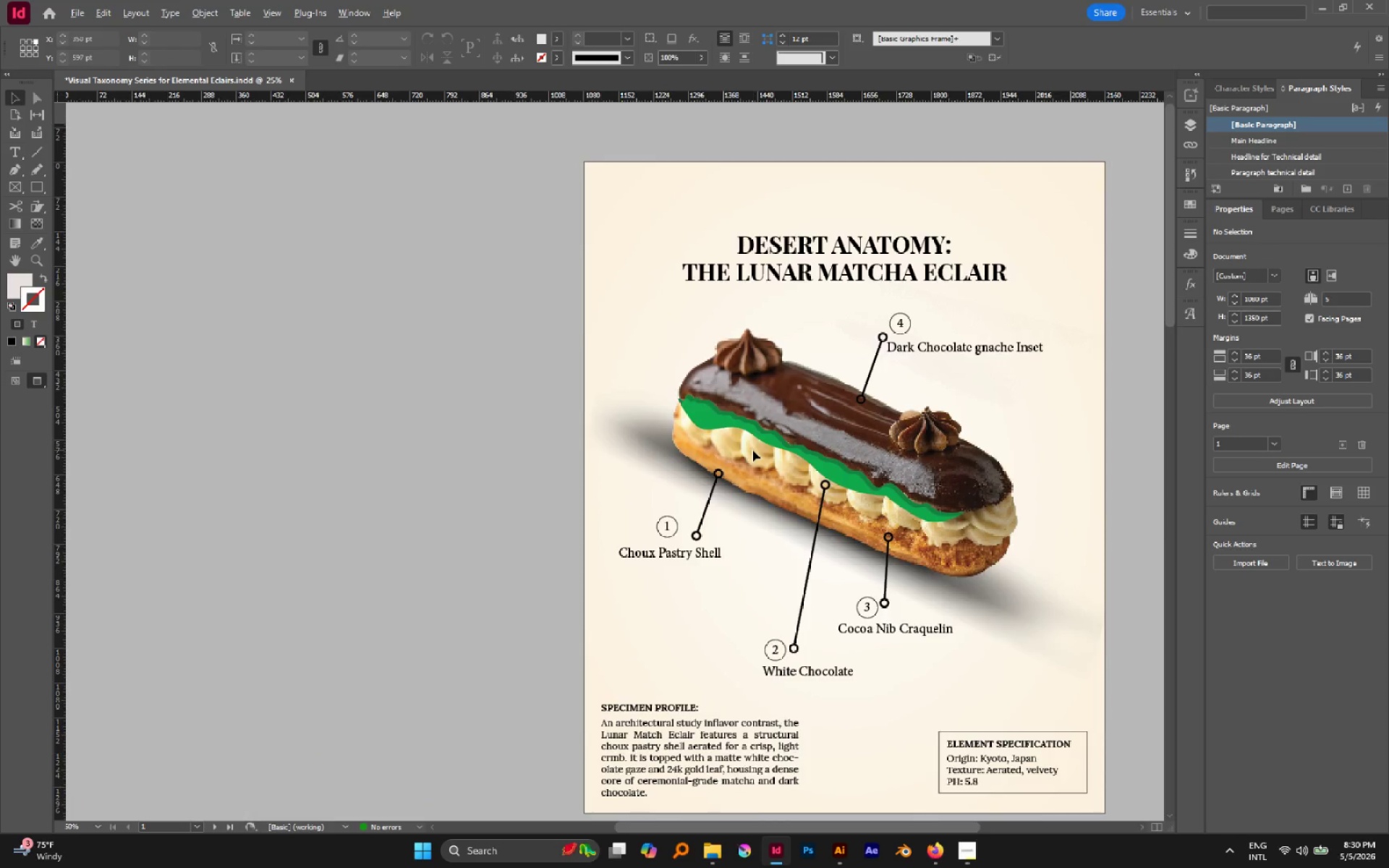 
left_click_drag(start_coordinate=[807, 331], to_coordinate=[789, 604])
 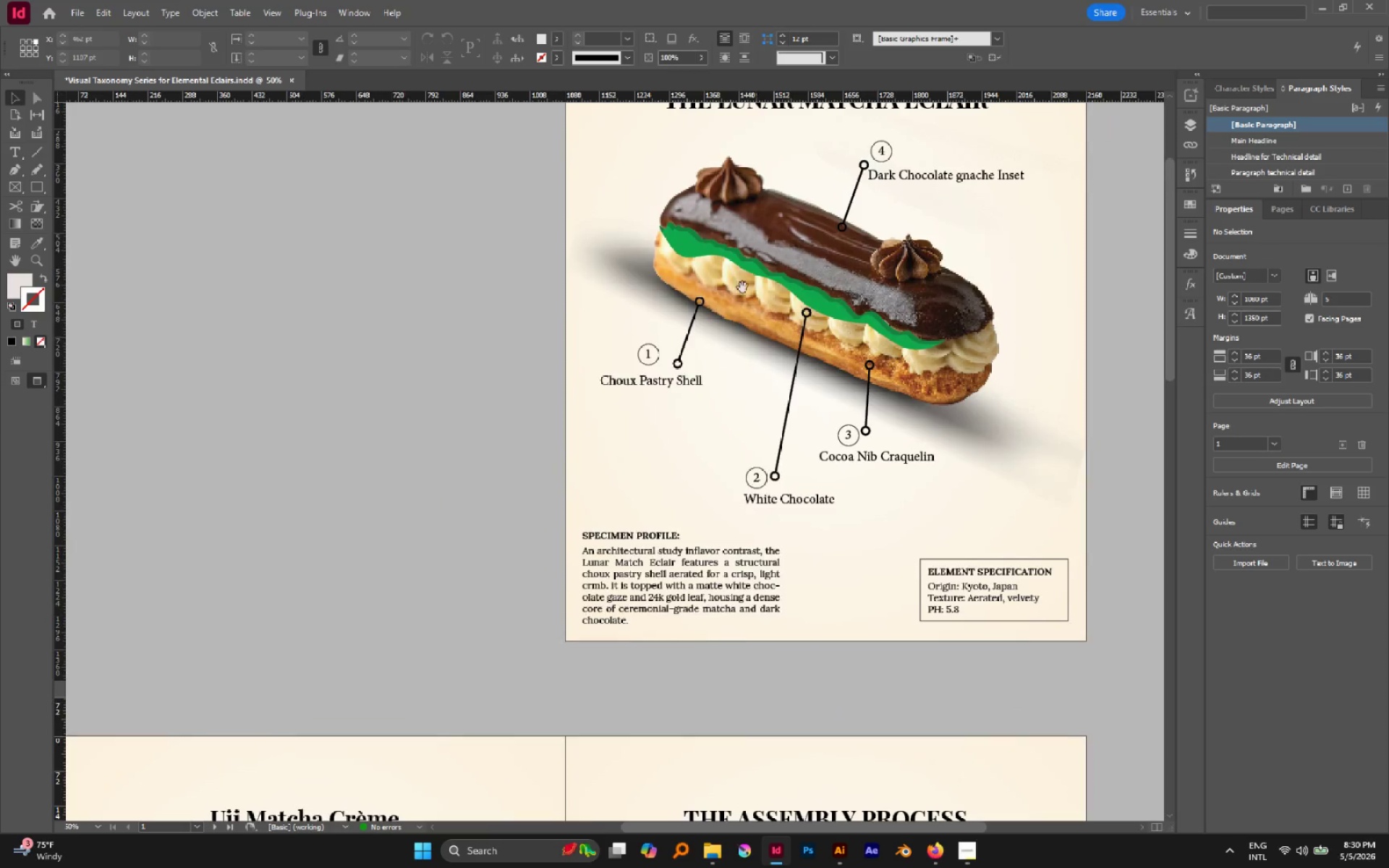 
left_click_drag(start_coordinate=[740, 286], to_coordinate=[759, 459])
 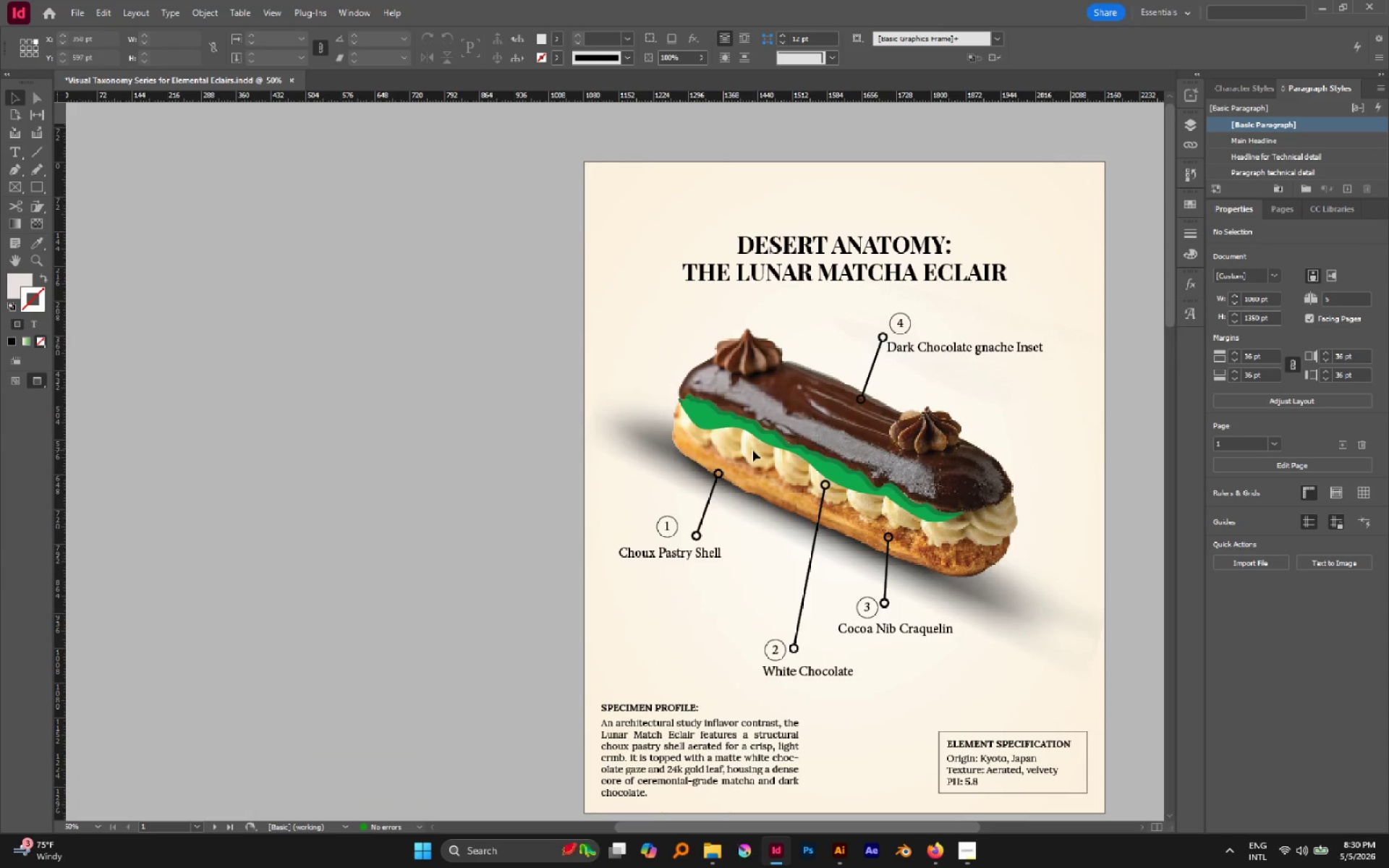 
hold_key(key=AltLeft, duration=0.42)
scroll: coordinate [752, 450], scroll_direction: down, amount: 1.0
 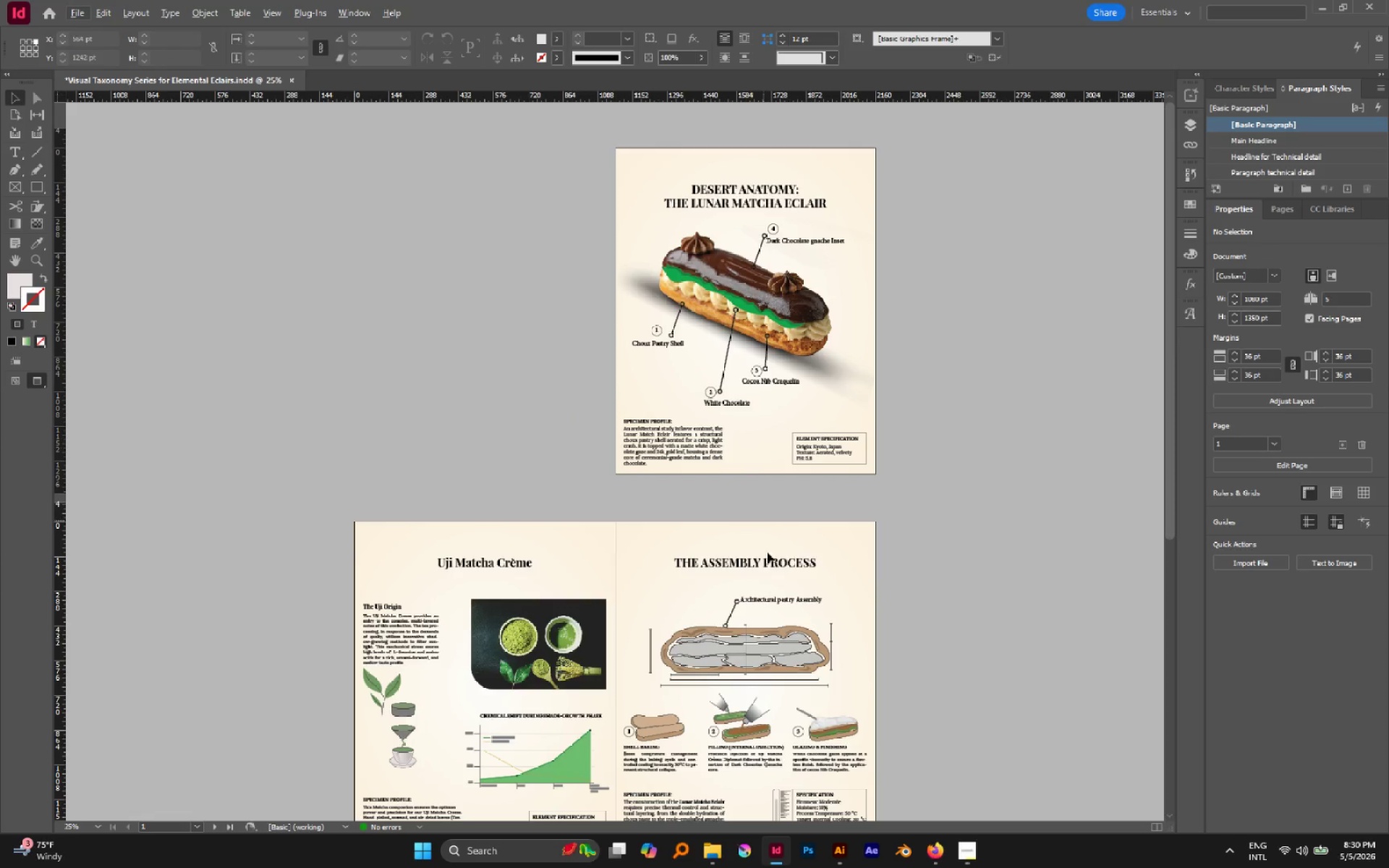 
hold_key(key=Space, duration=1.5)
 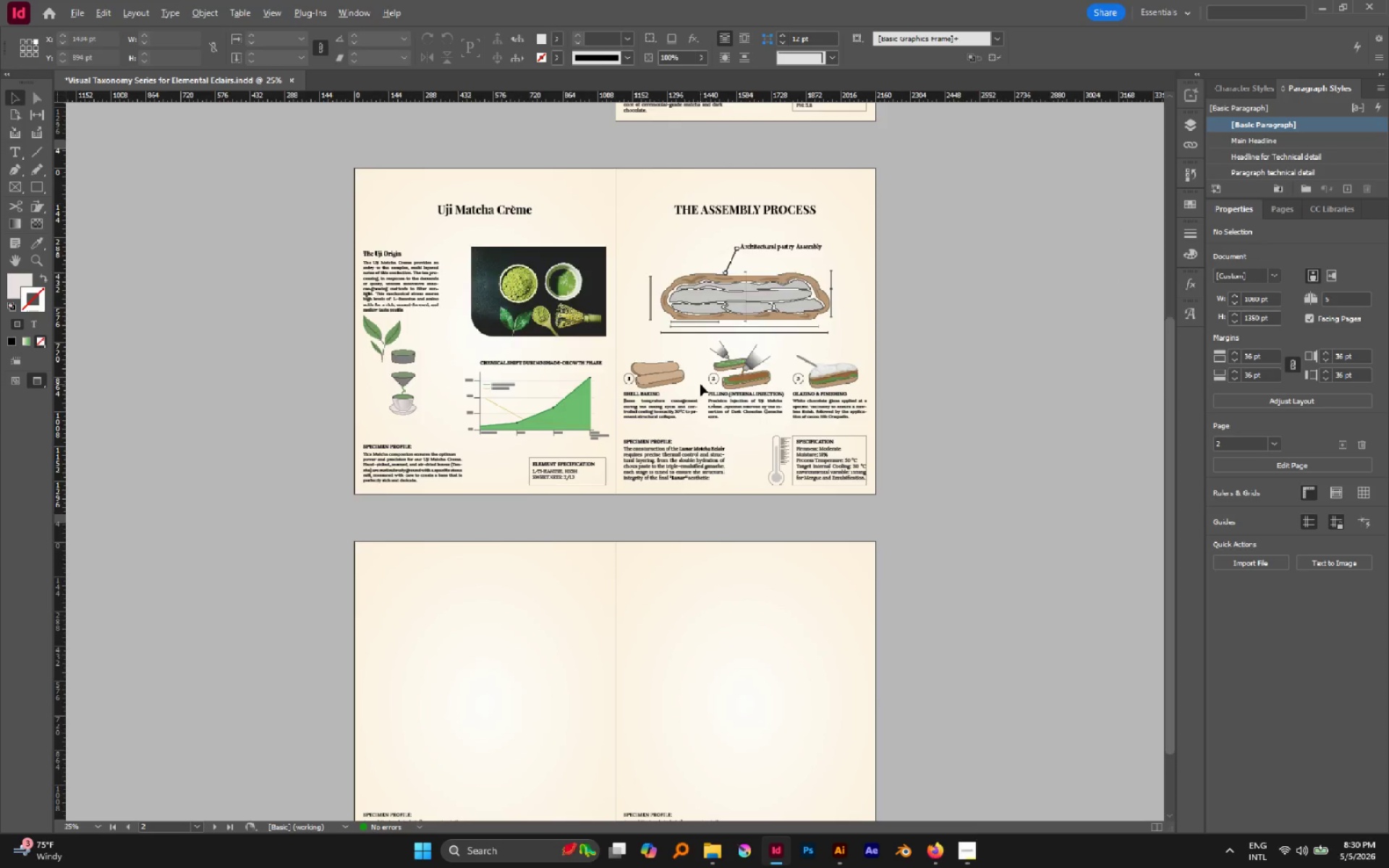 
left_click_drag(start_coordinate=[765, 563], to_coordinate=[757, 404])
 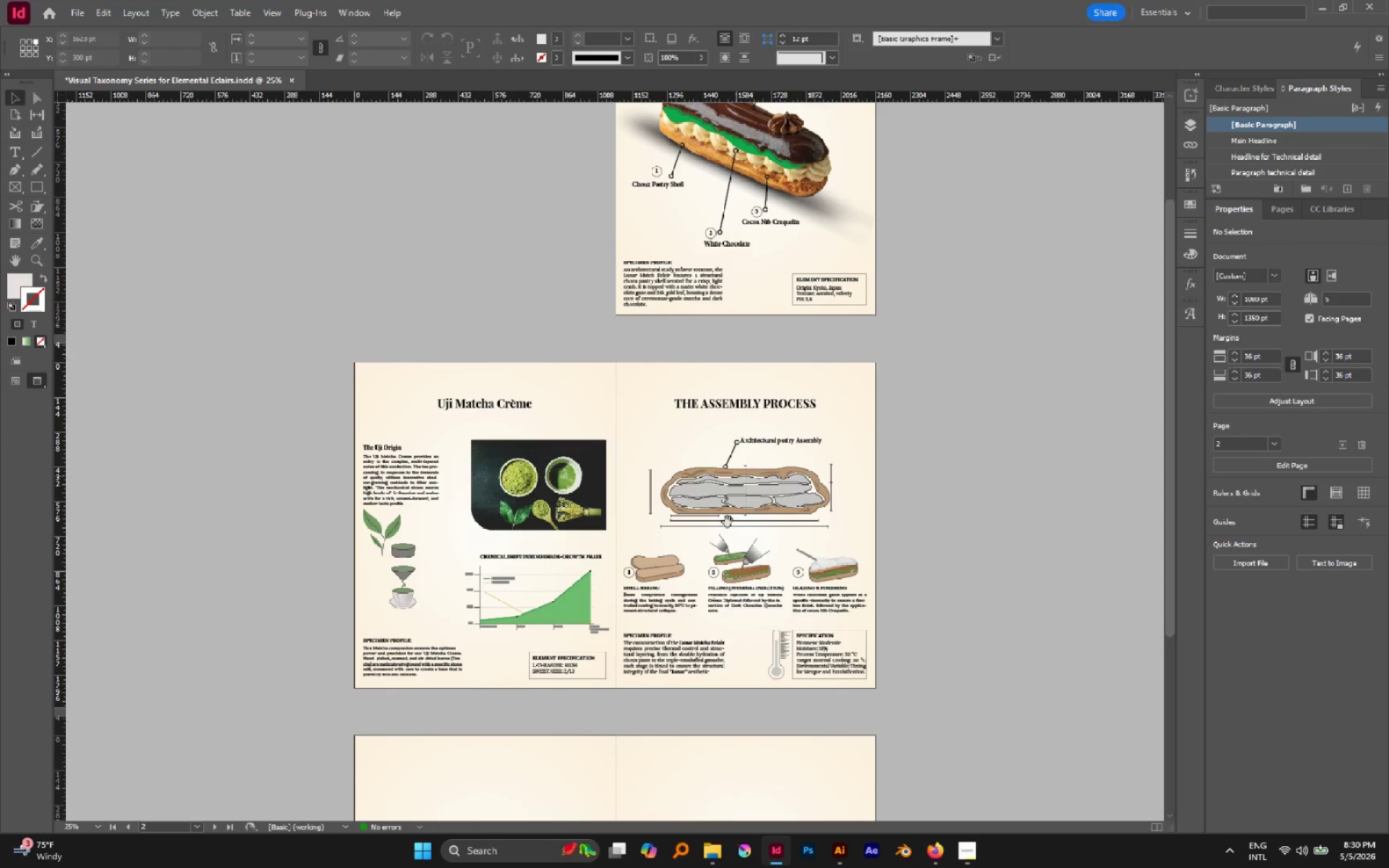 
left_click_drag(start_coordinate=[729, 524], to_coordinate=[724, 422])
 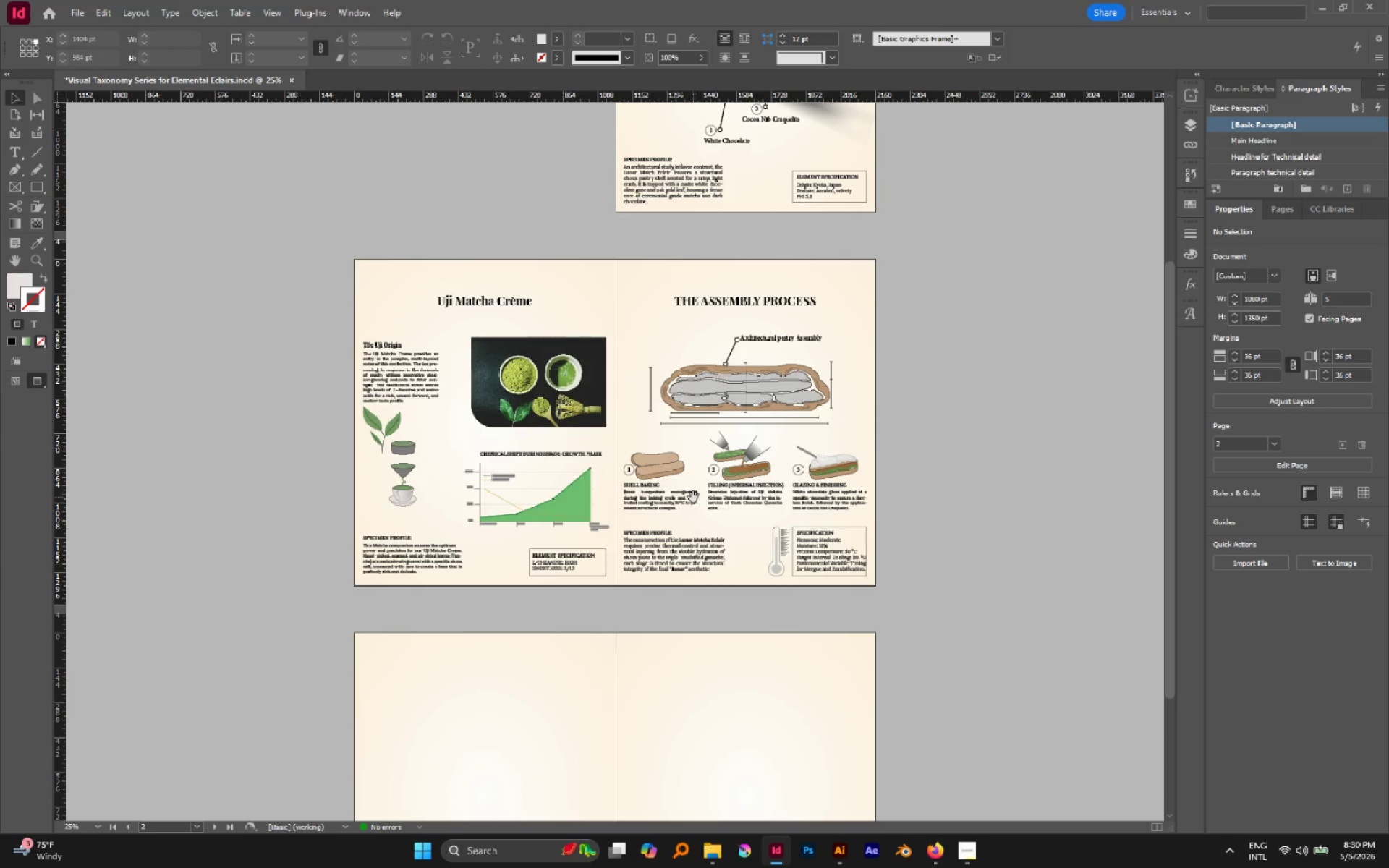 
left_click_drag(start_coordinate=[693, 497], to_coordinate=[699, 407])
 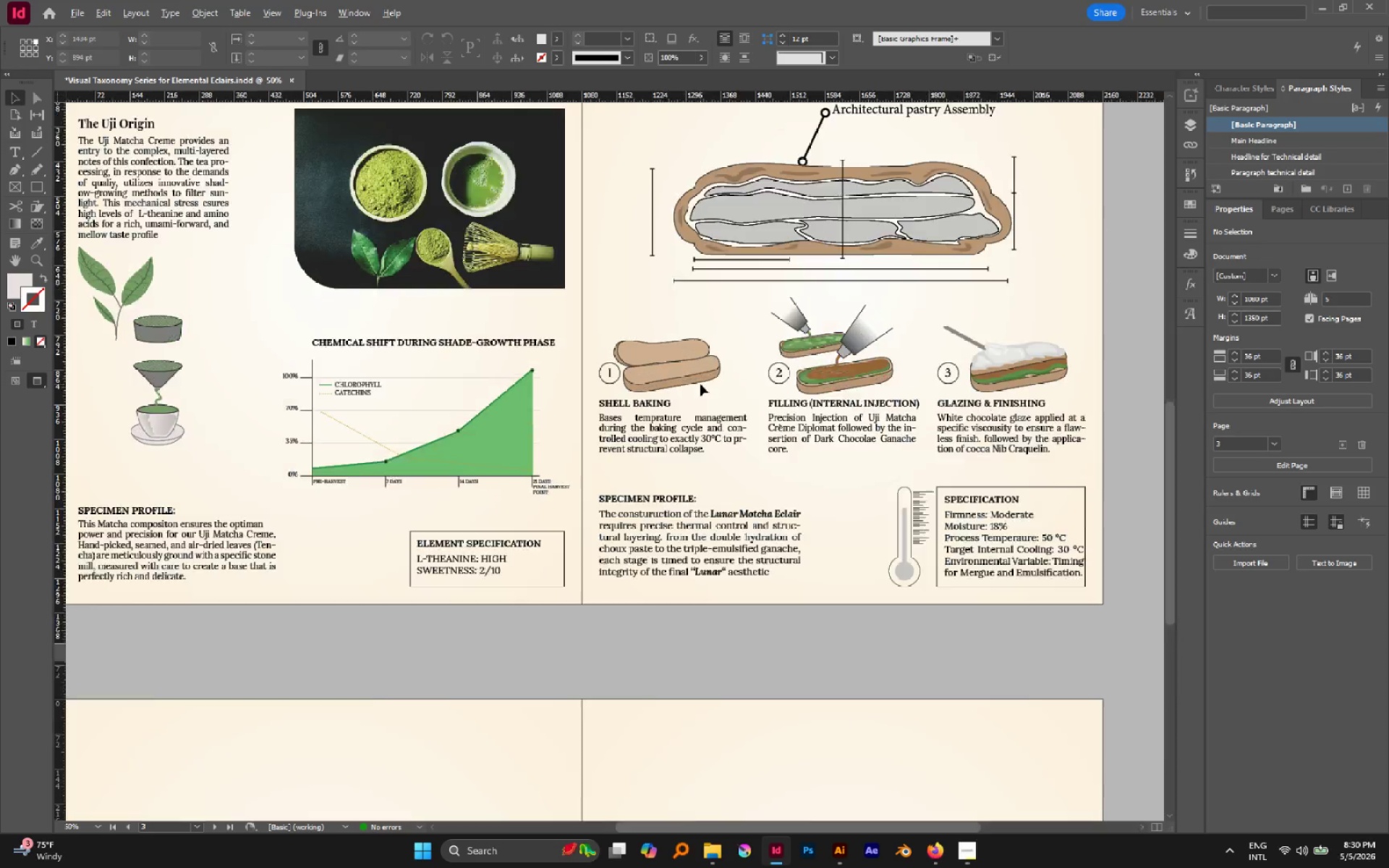 
key(Space)
 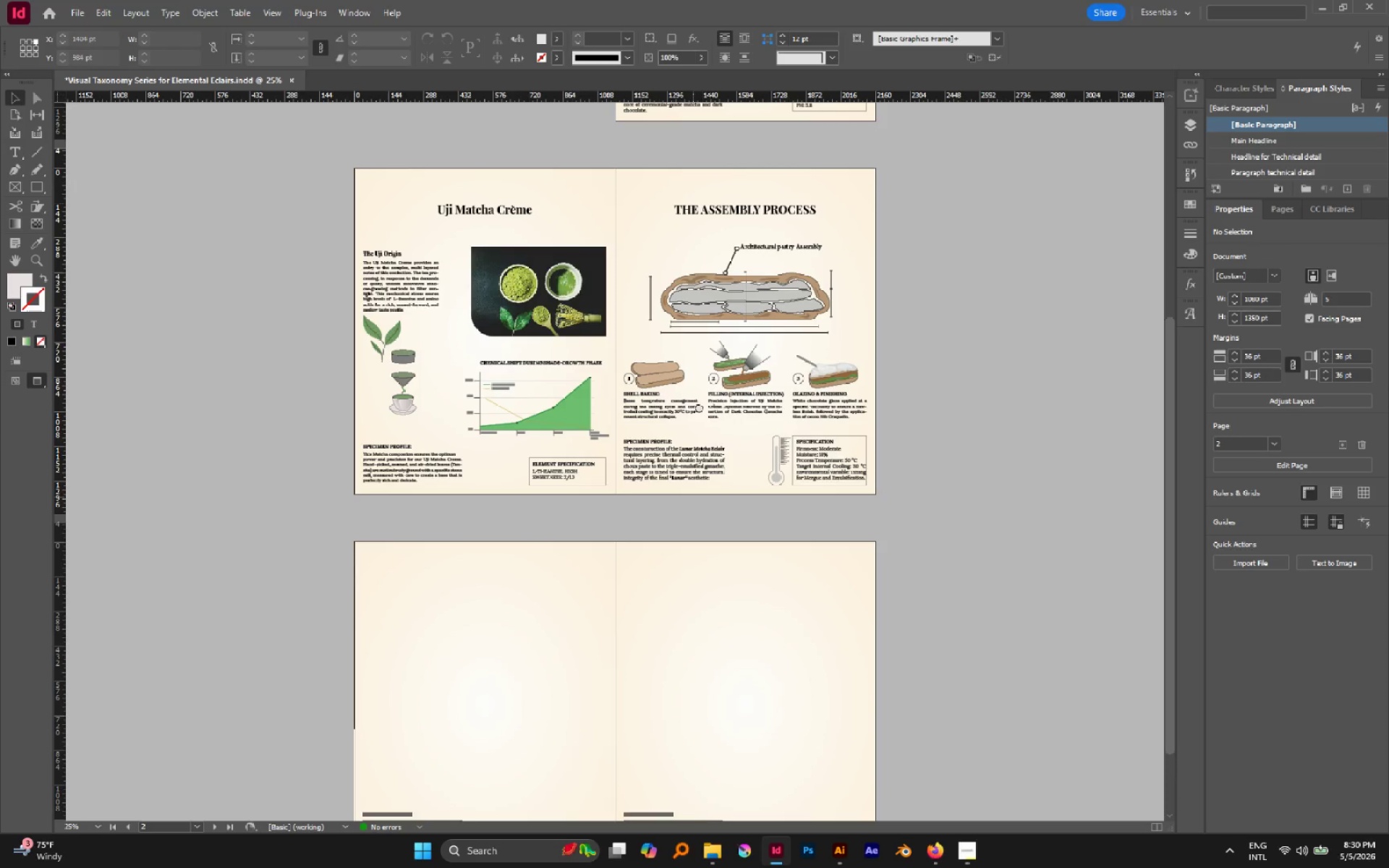 
key(Space)
 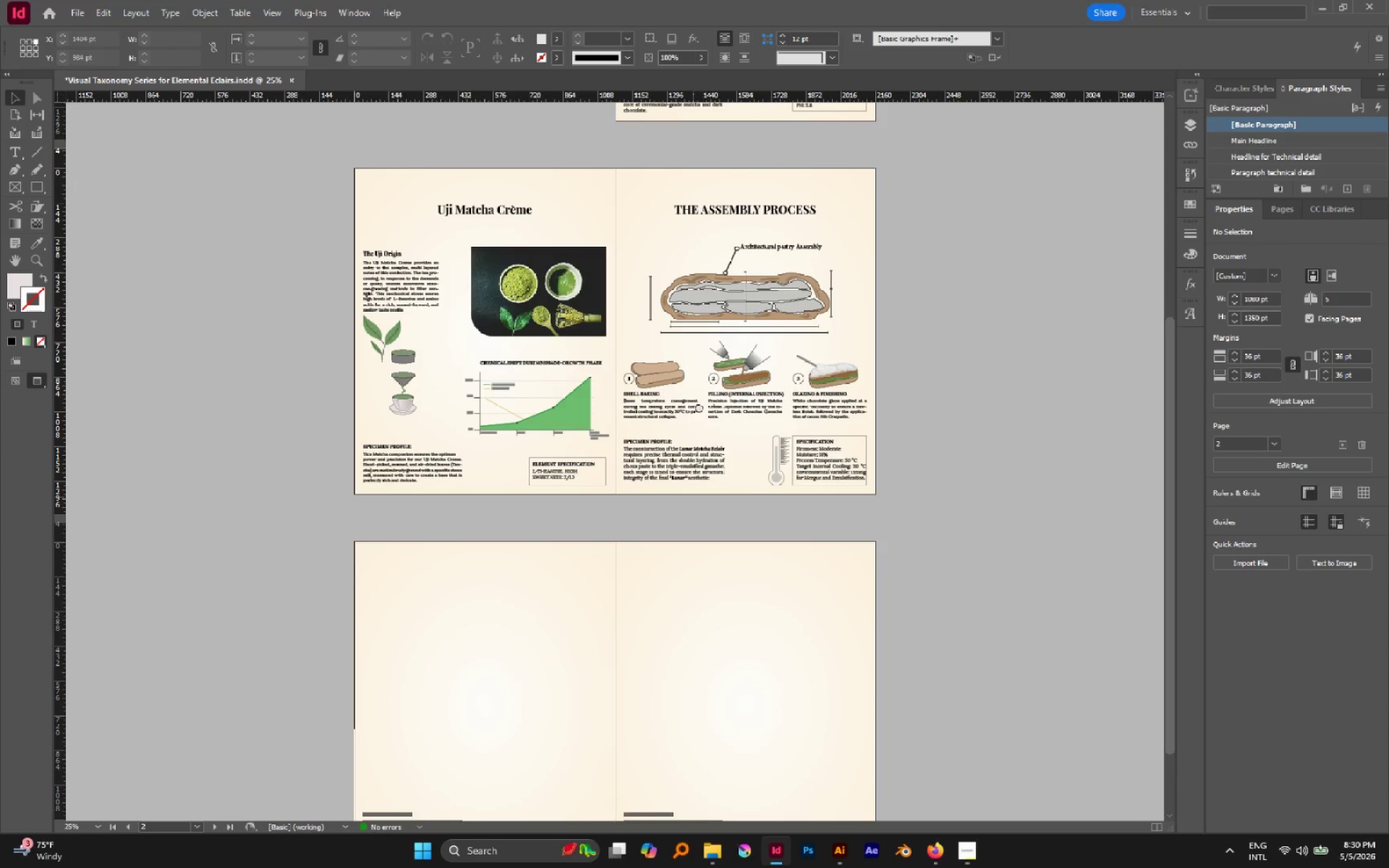 
key(Space)
 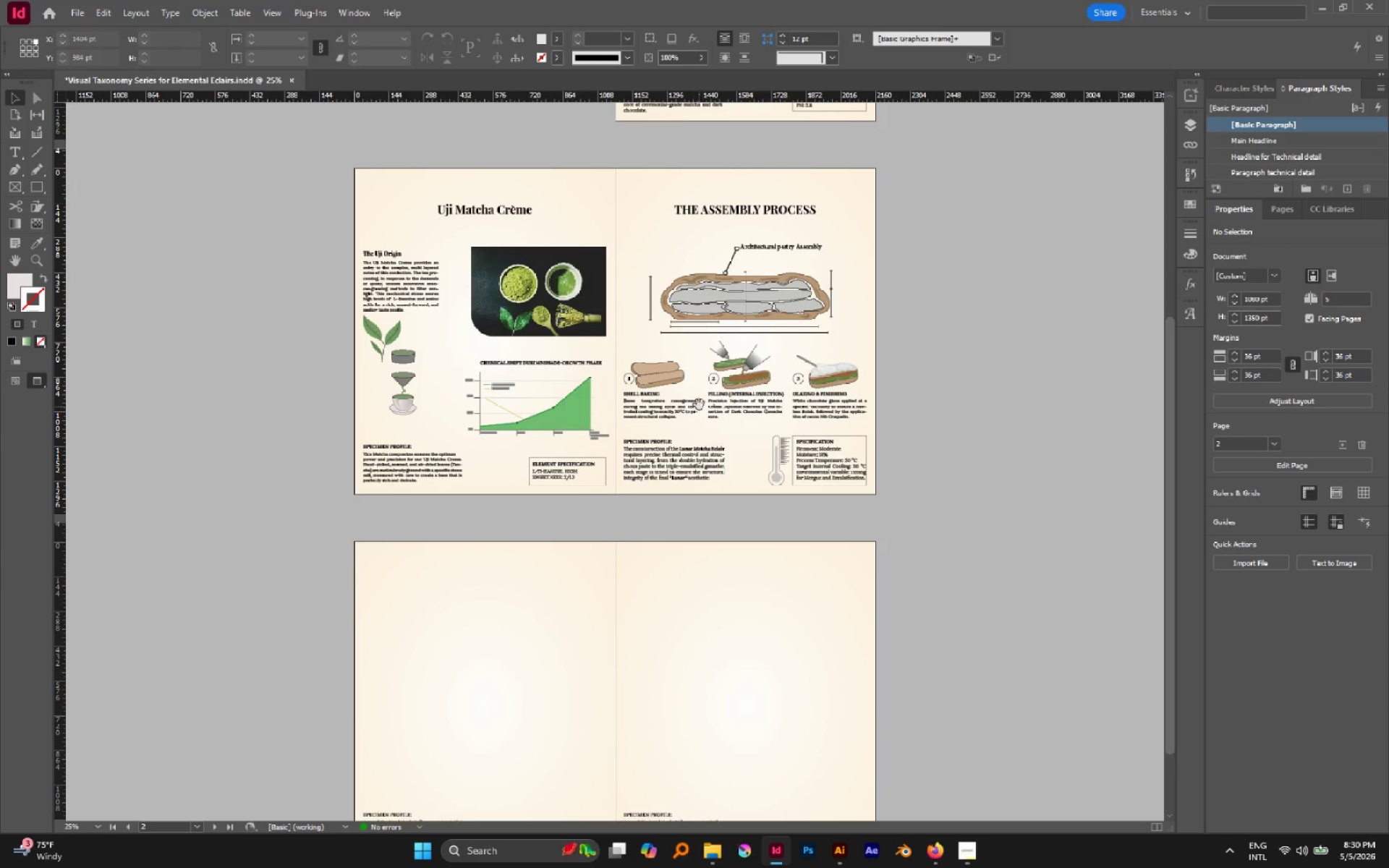 
key(Space)
 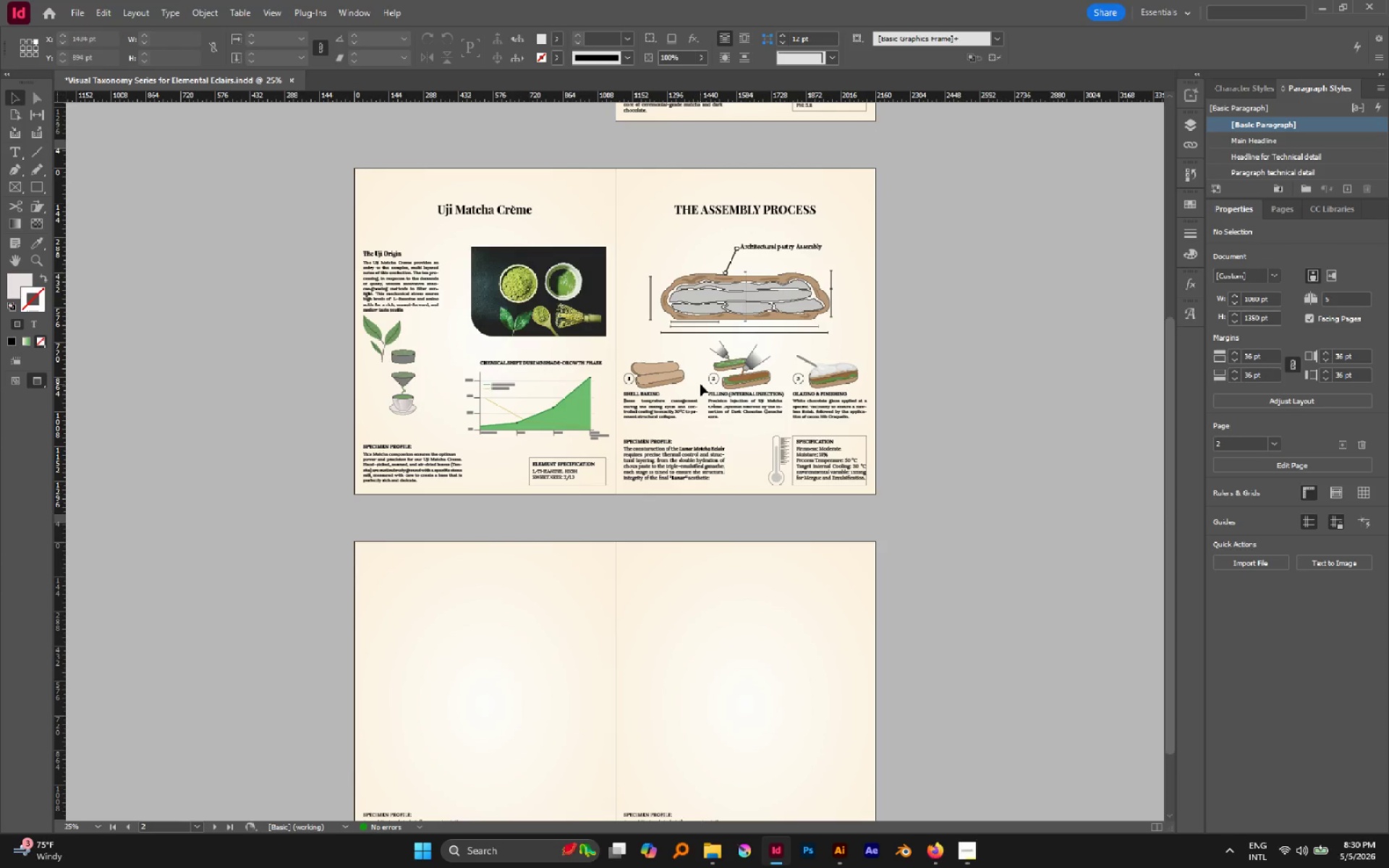 
hold_key(key=AltLeft, duration=0.44)
 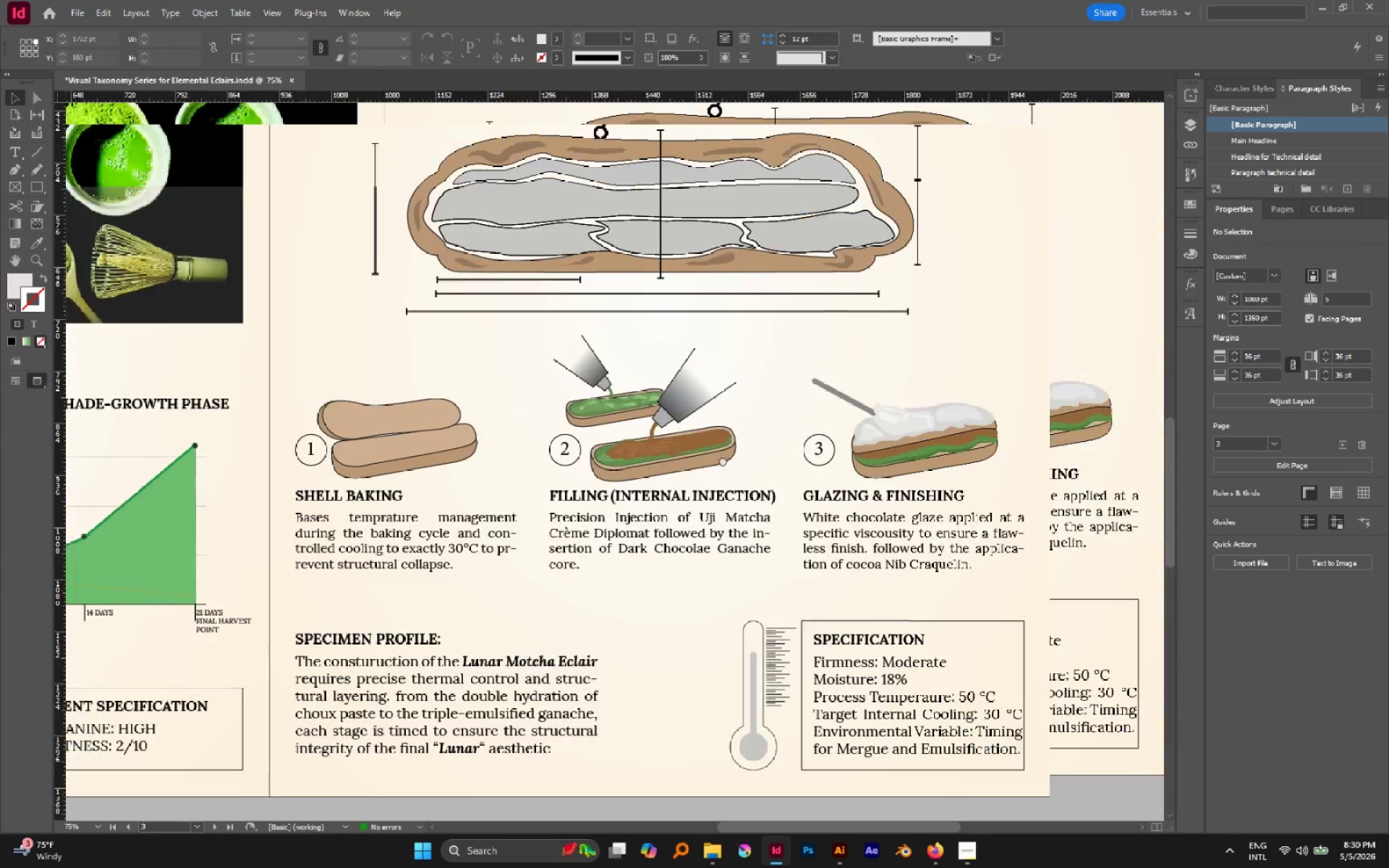 
hold_key(key=Space, duration=1.5)
 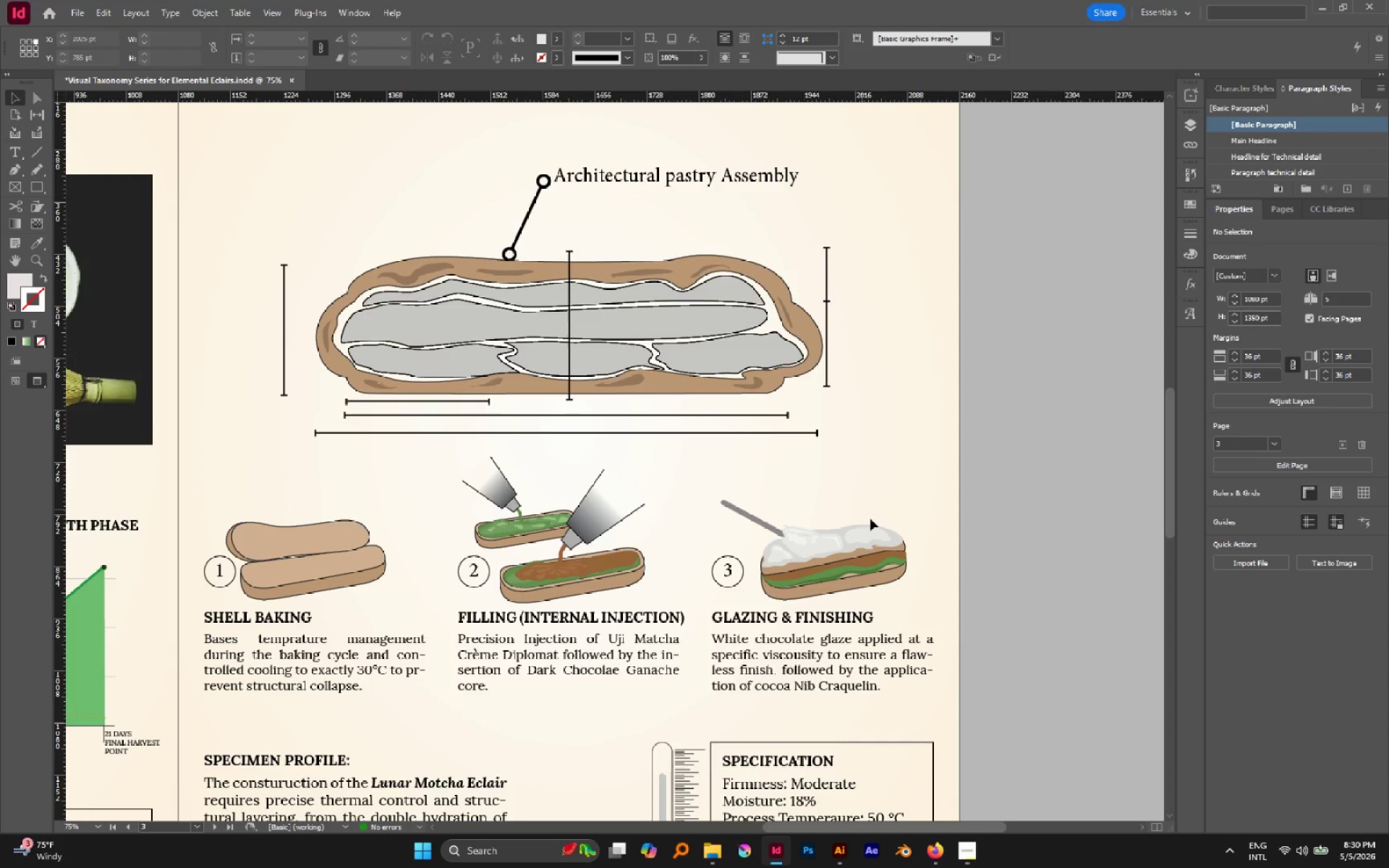 
scroll: coordinate [700, 384], scroll_direction: up, amount: 2.0
 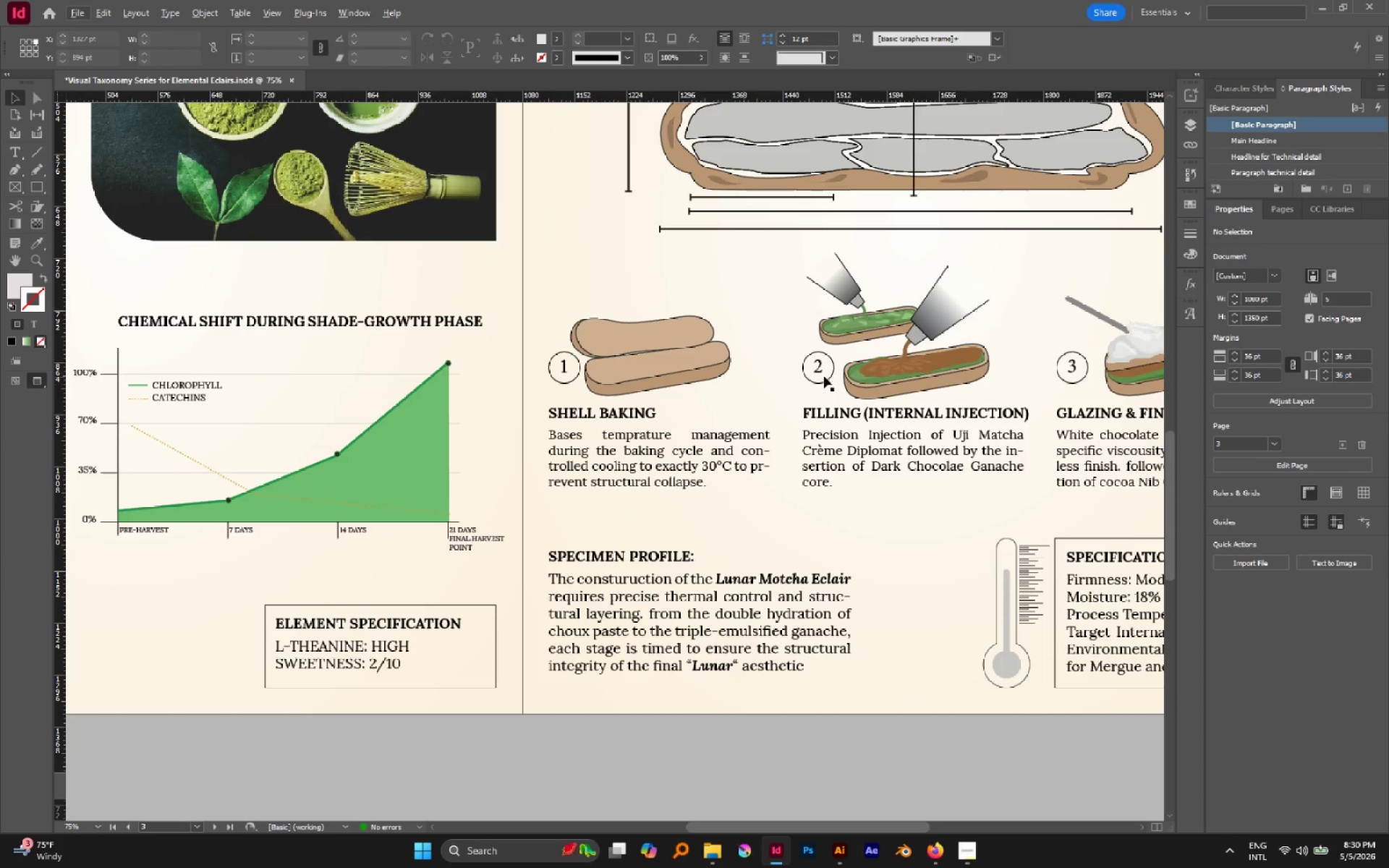 
left_click_drag(start_coordinate=[988, 376], to_coordinate=[692, 467])
 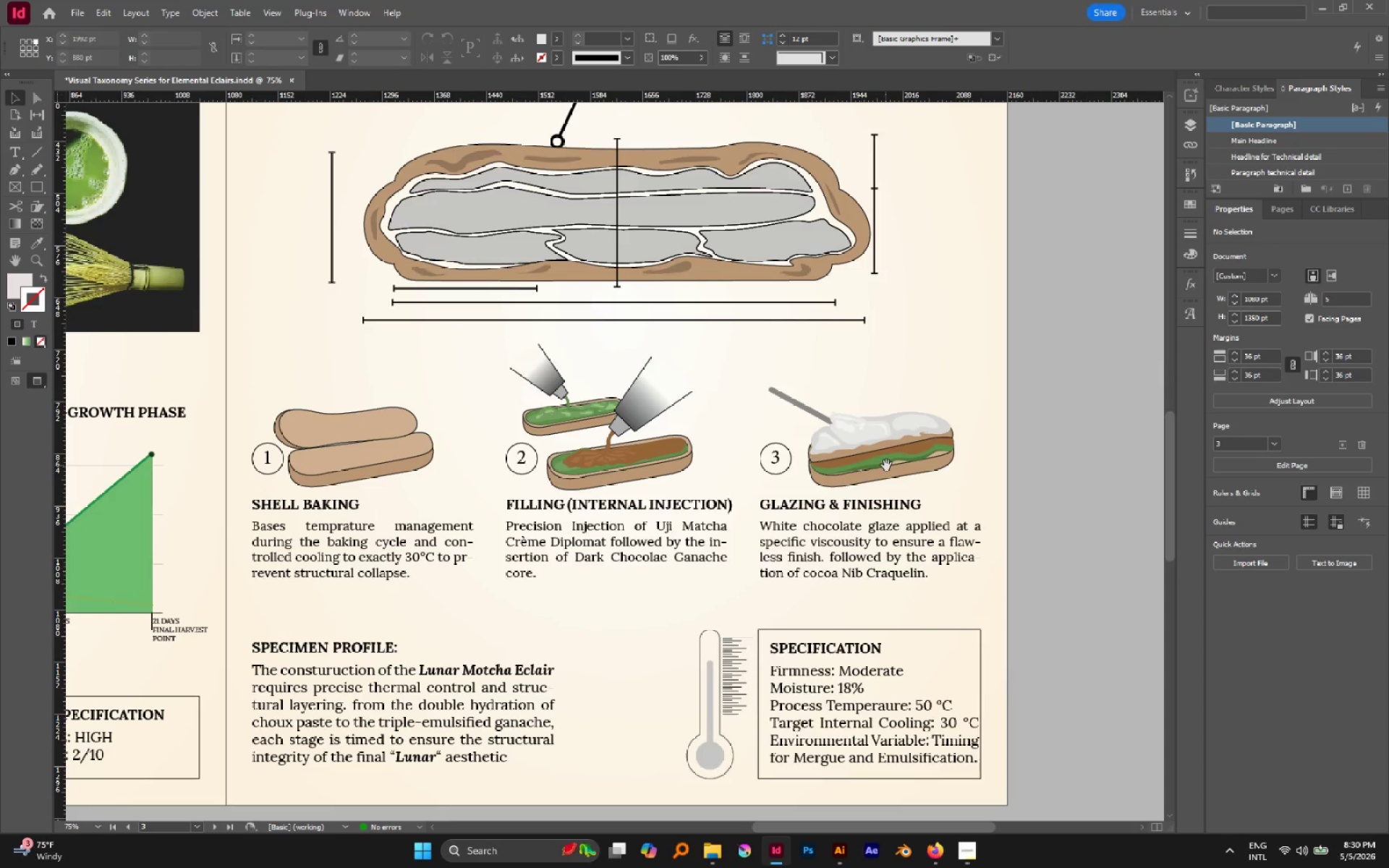 
left_click_drag(start_coordinate=[886, 465], to_coordinate=[818, 532])
 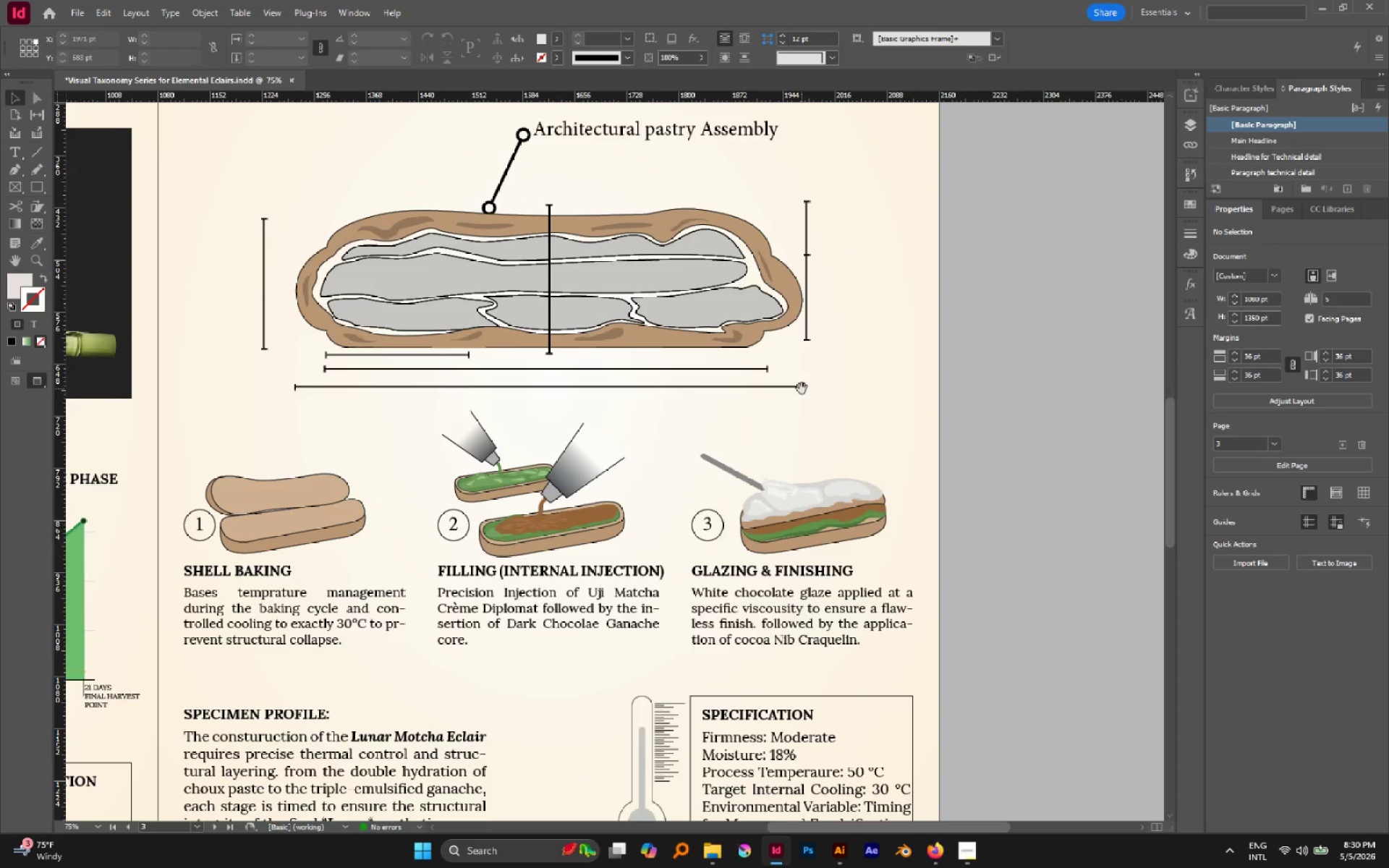 
left_click_drag(start_coordinate=[802, 388], to_coordinate=[822, 435])
 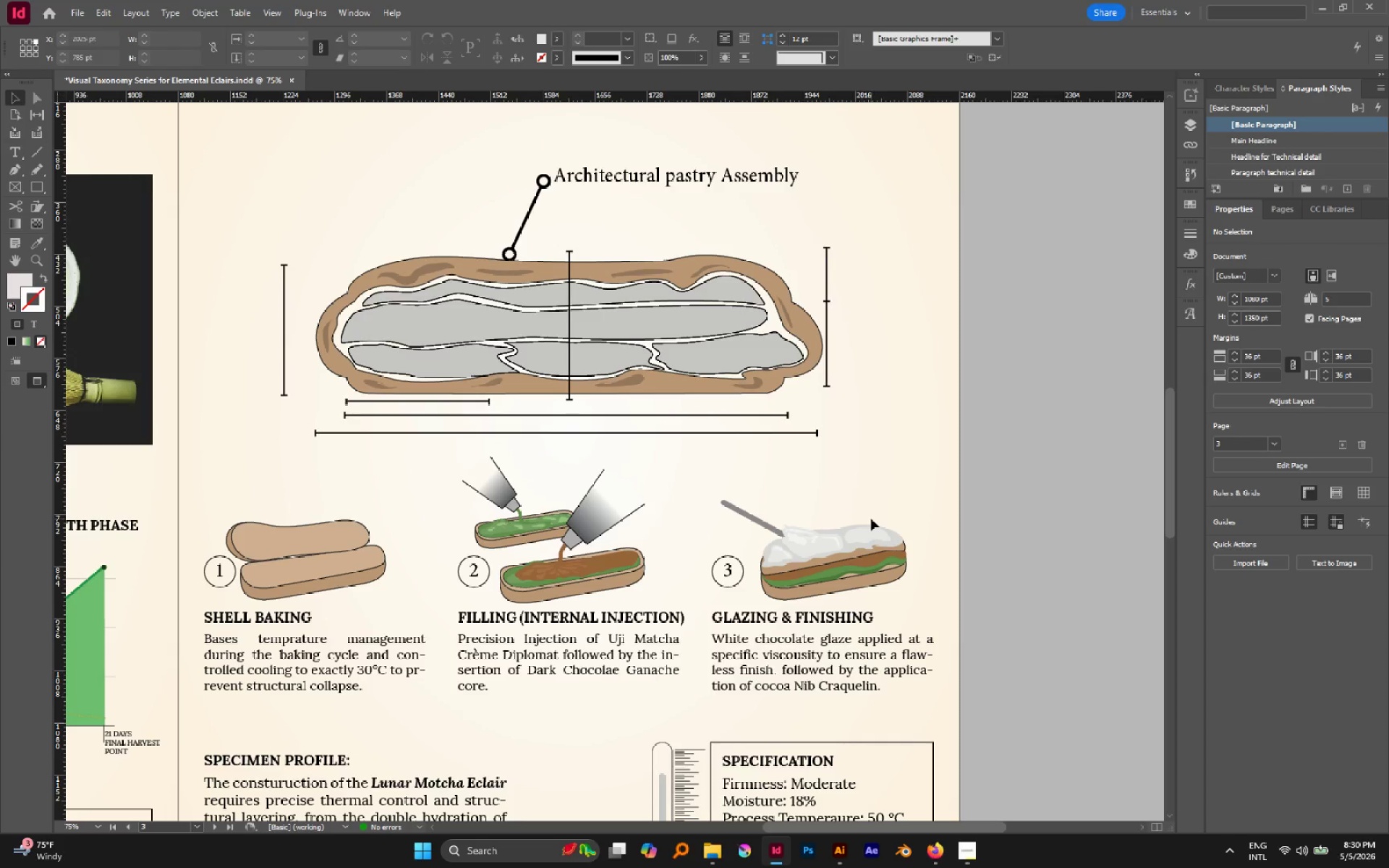 
key(Space)
 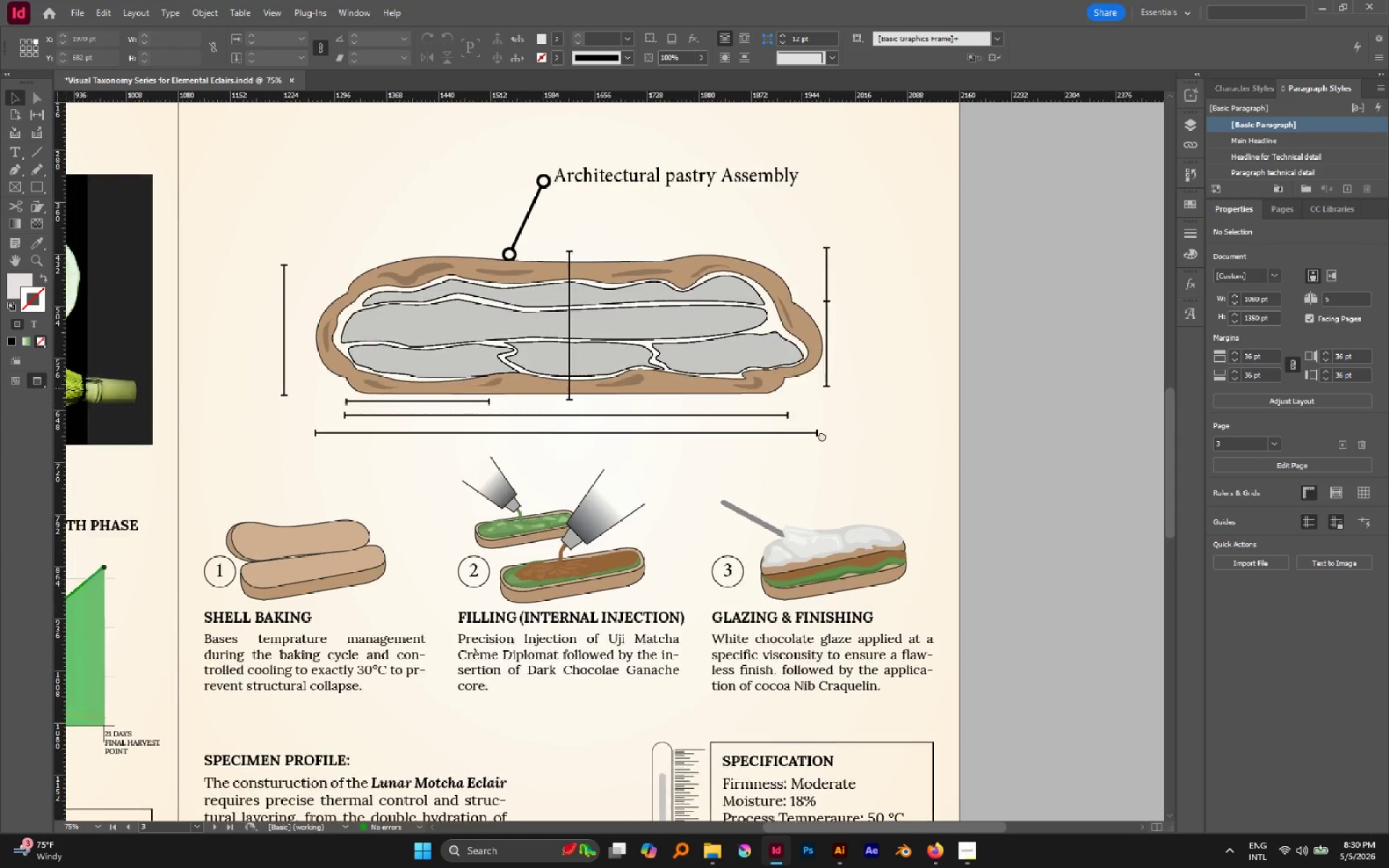 
key(Space)
 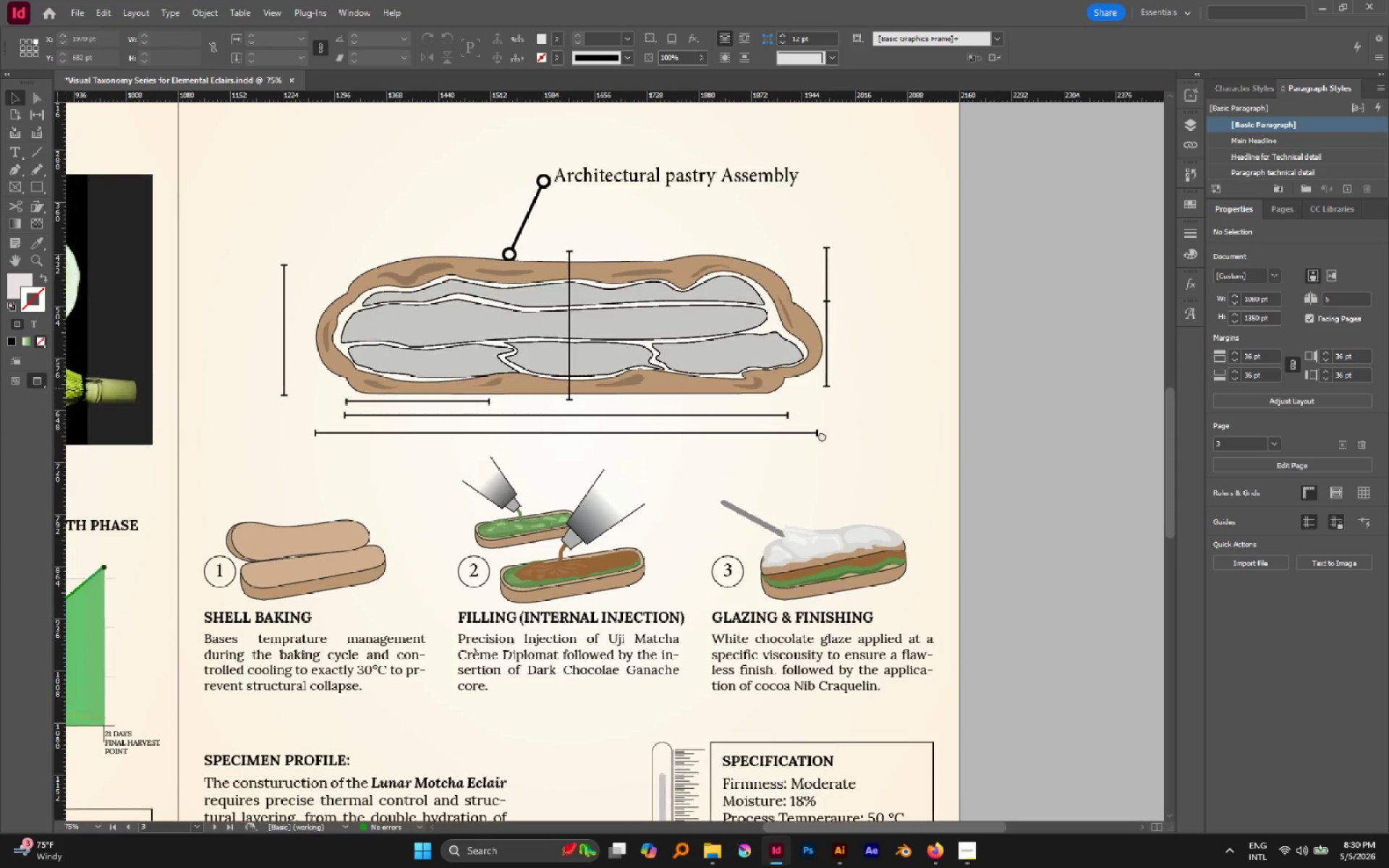 
key(Space)
 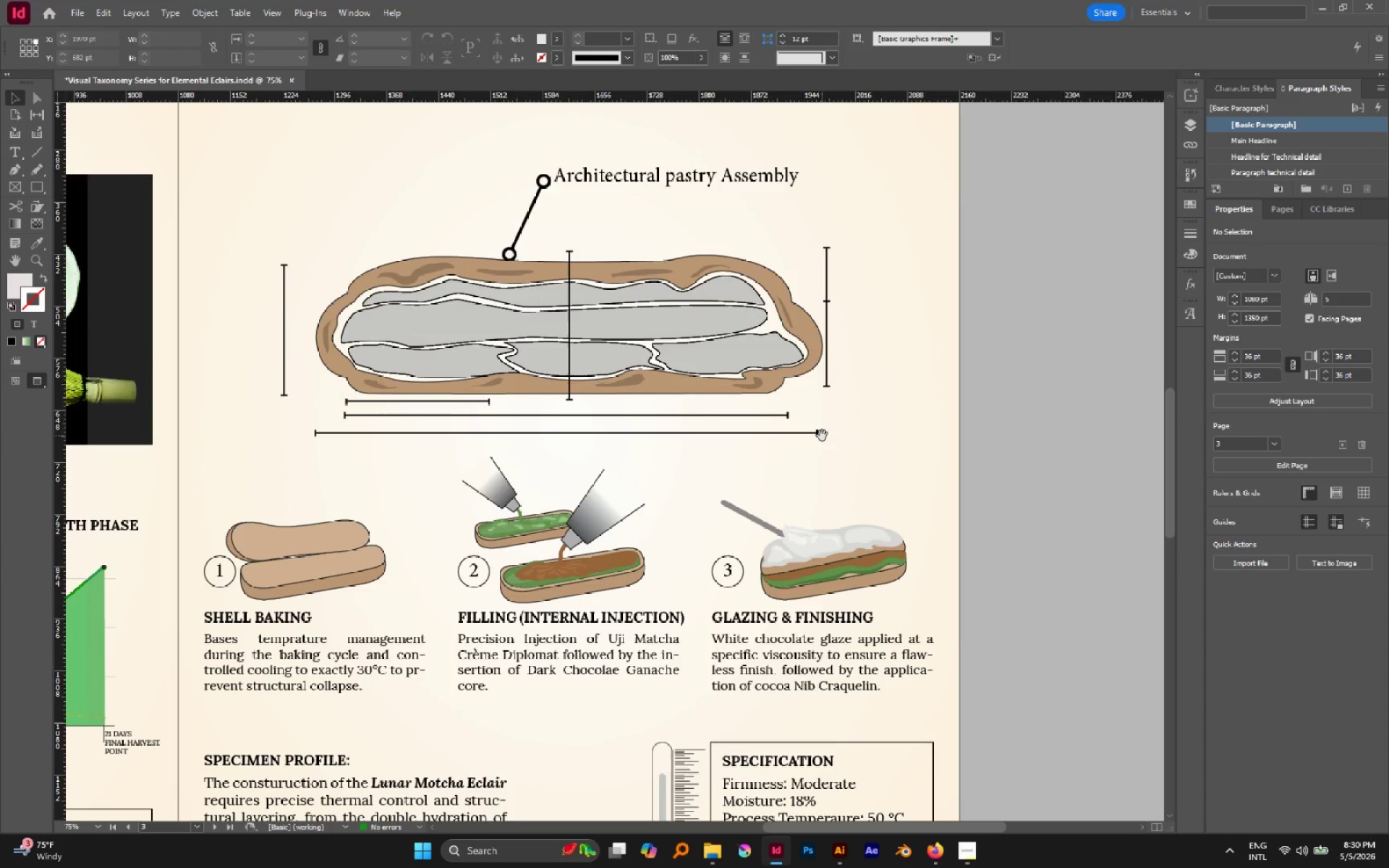 
key(Space)
 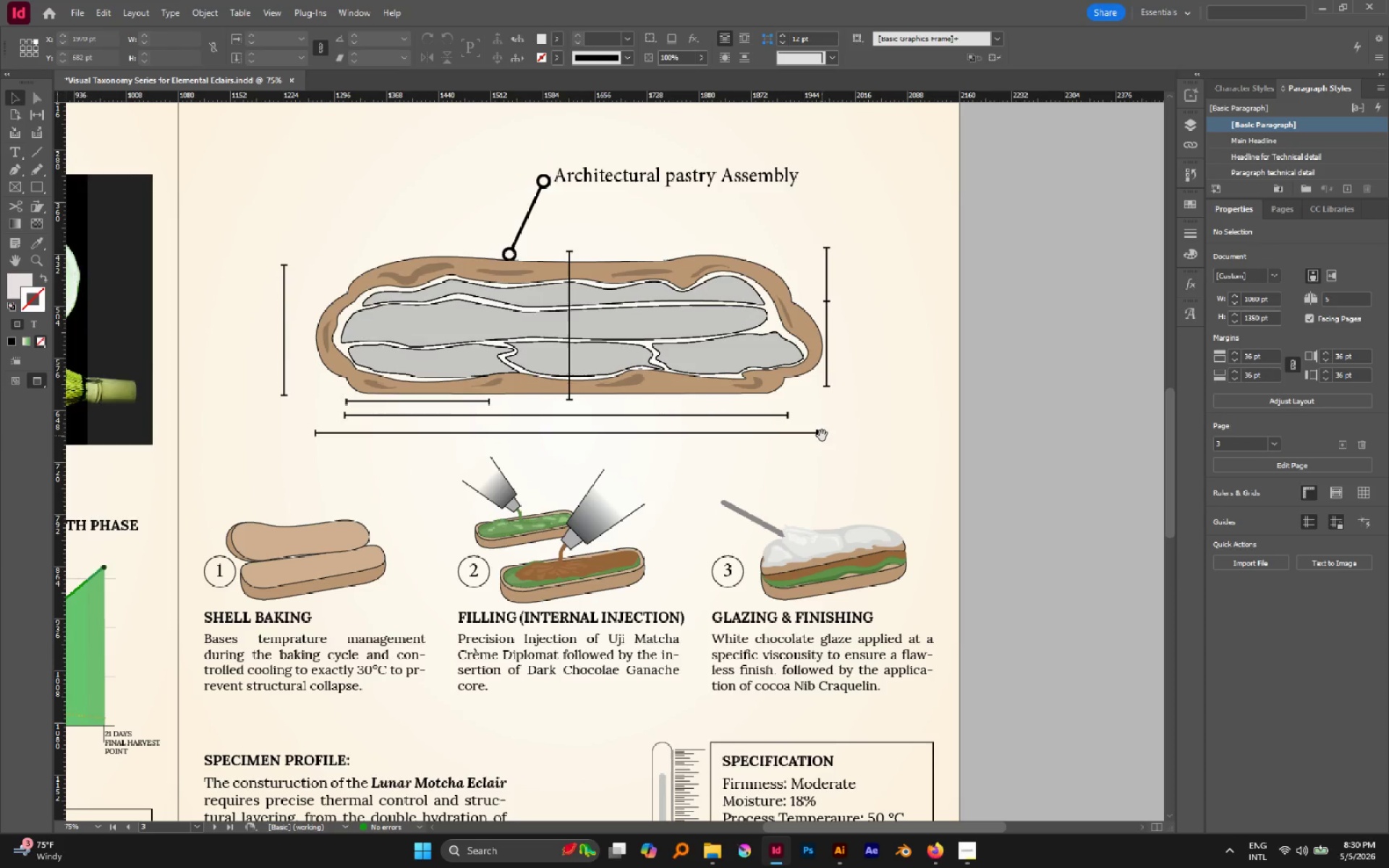 
key(Space)
 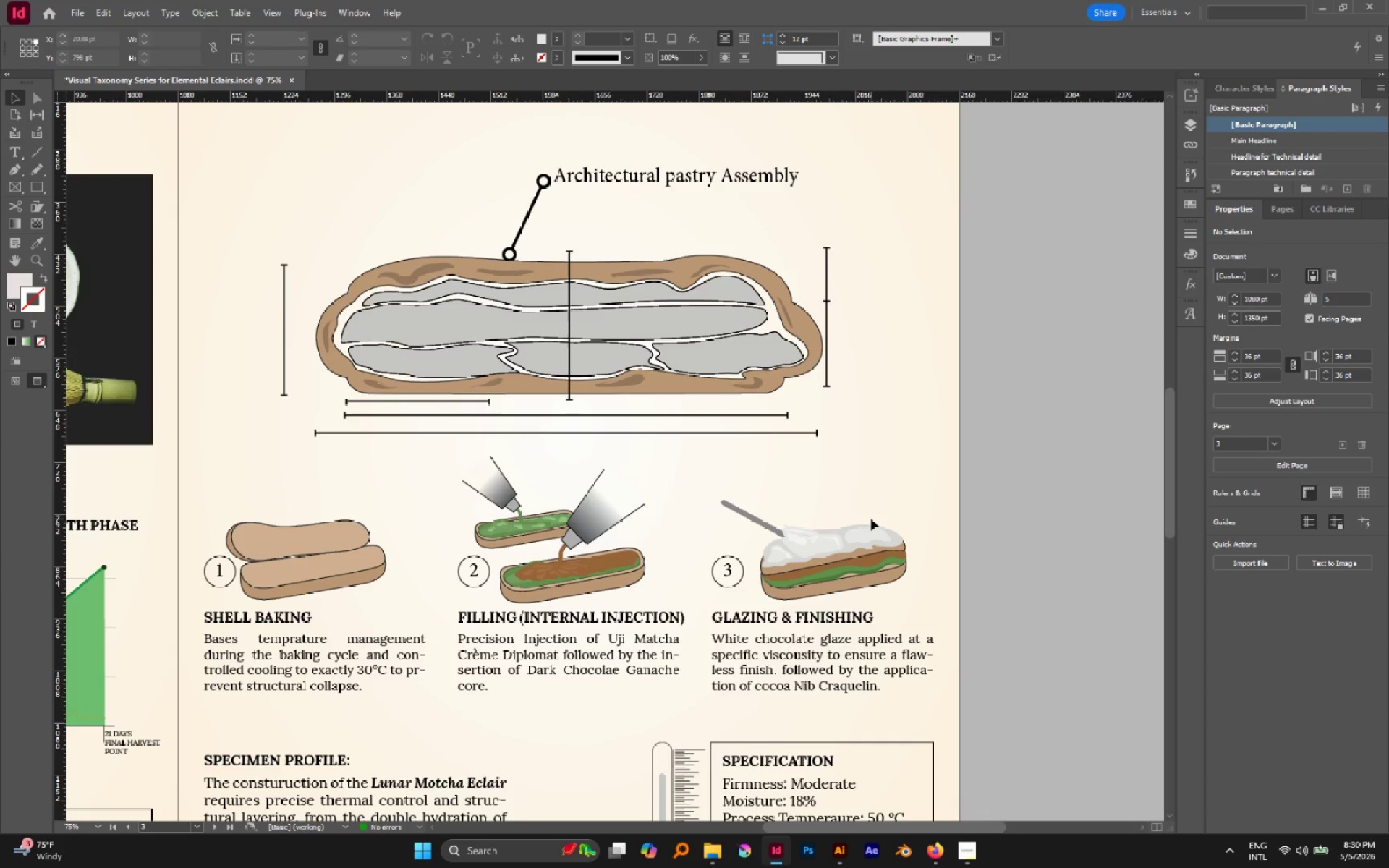 
hold_key(key=AltLeft, duration=0.92)
scroll: coordinate [867, 512], scroll_direction: down, amount: 2.0
 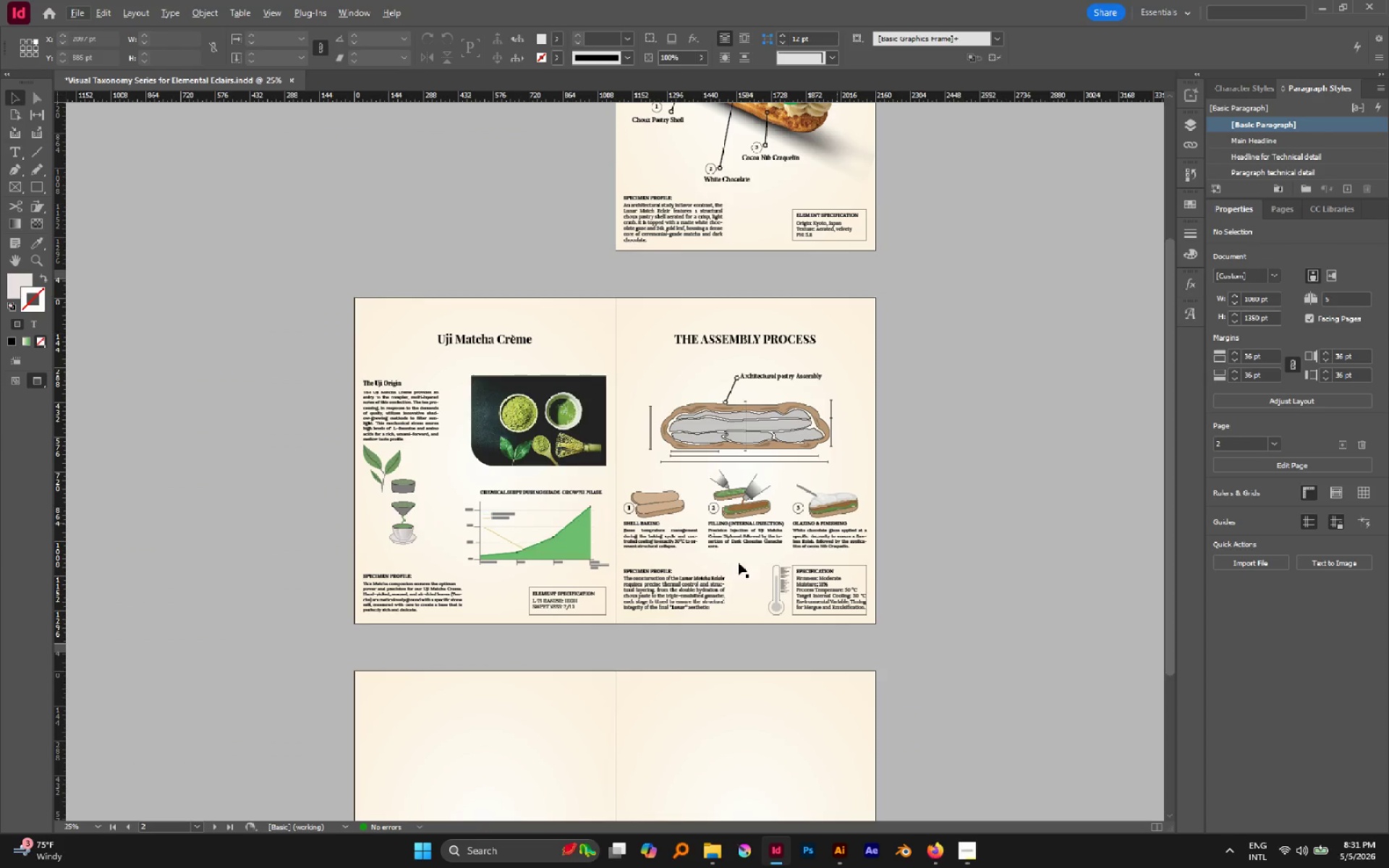 
hold_key(key=Space, duration=1.5)
 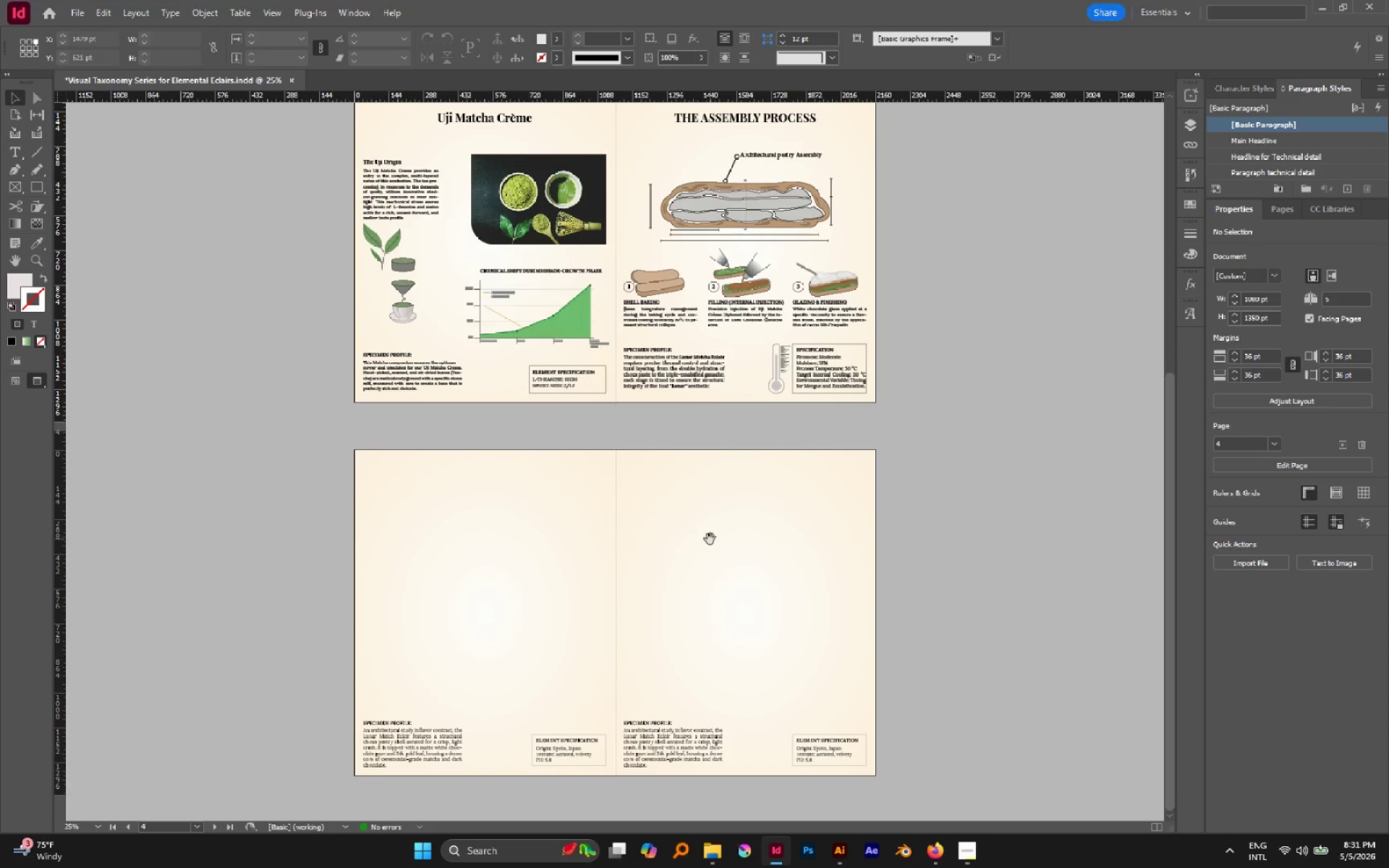 
left_click_drag(start_coordinate=[681, 601], to_coordinate=[703, 461])
 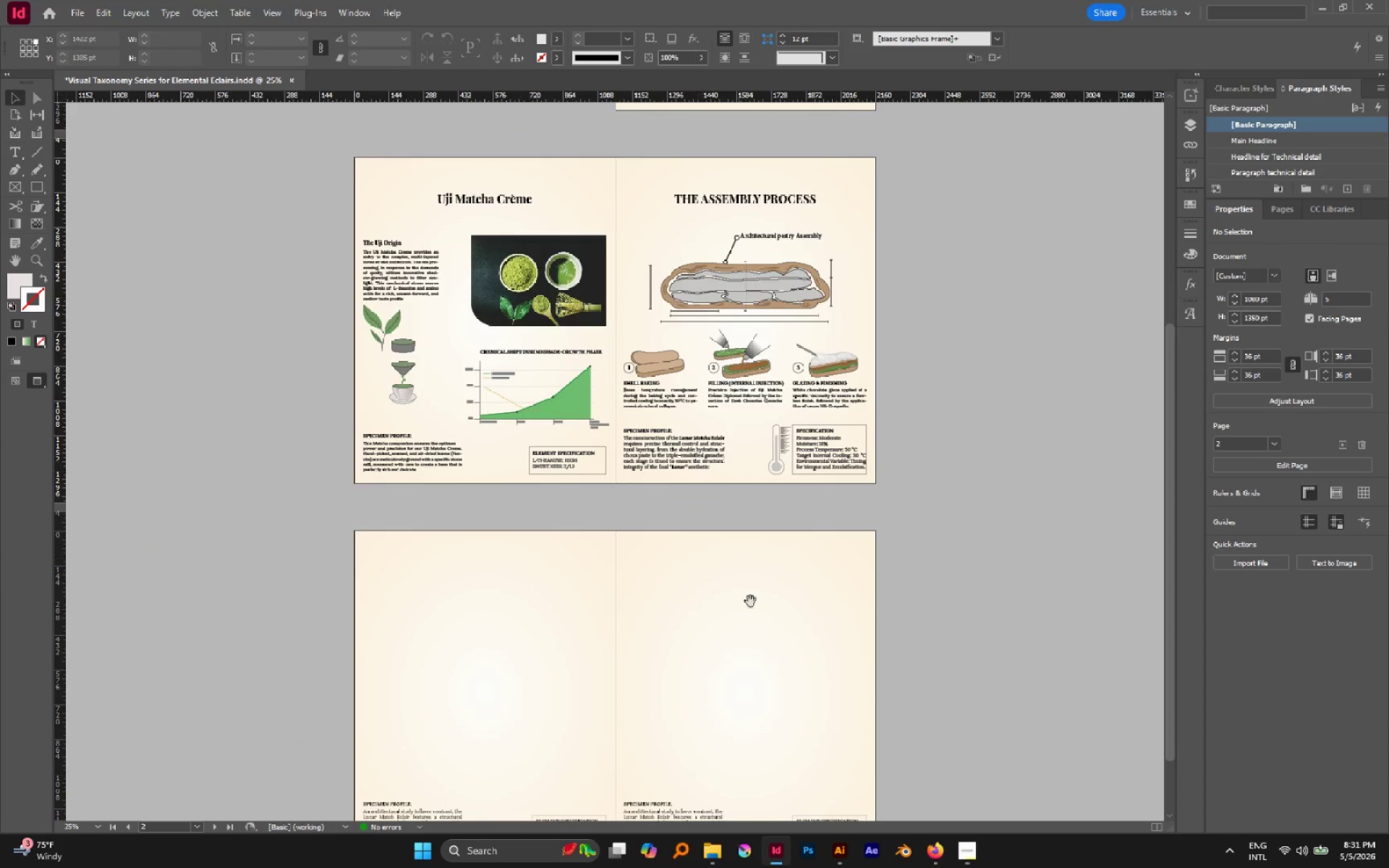 
left_click_drag(start_coordinate=[751, 605], to_coordinate=[805, 429])
 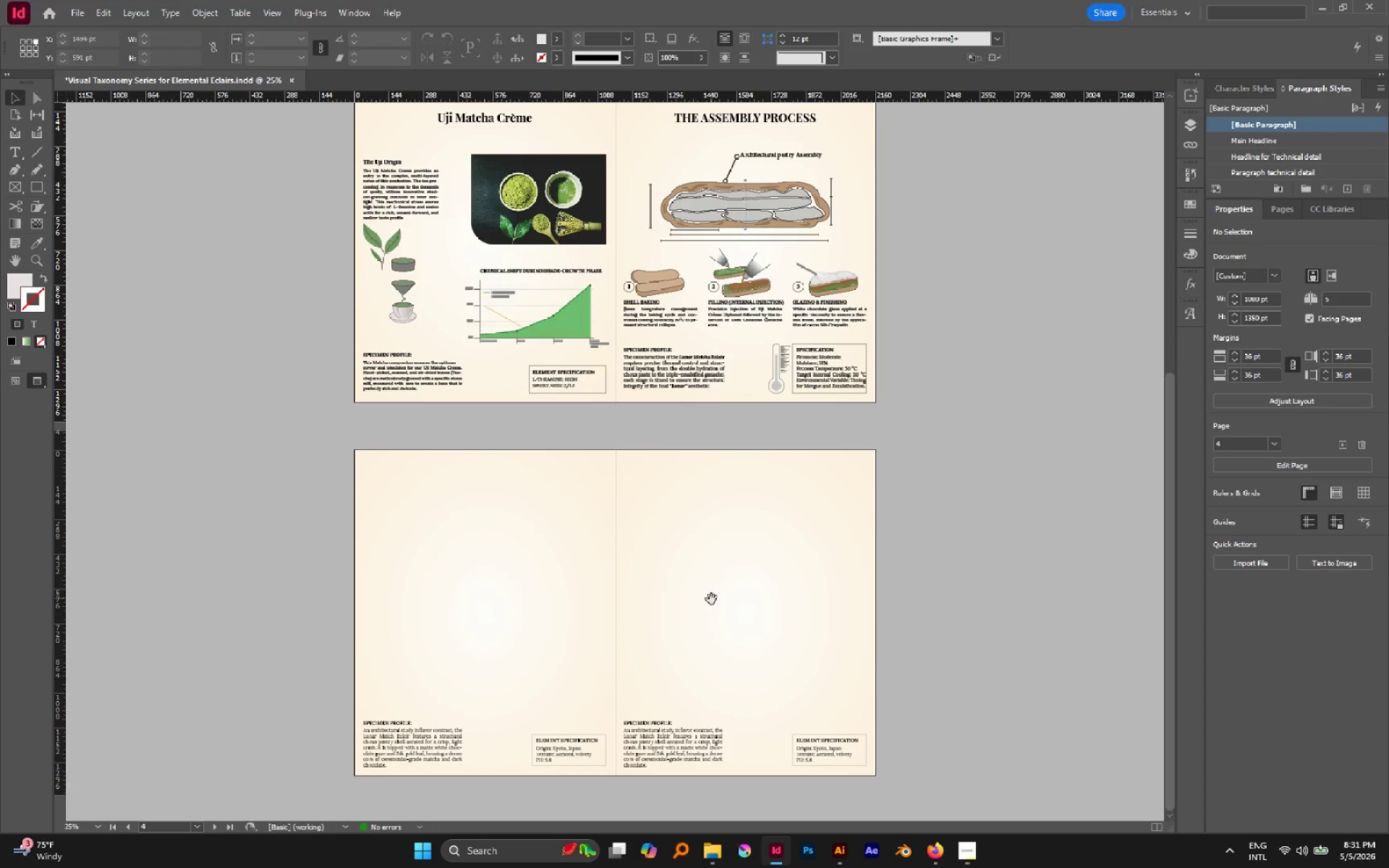 
left_click_drag(start_coordinate=[711, 600], to_coordinate=[710, 539])
 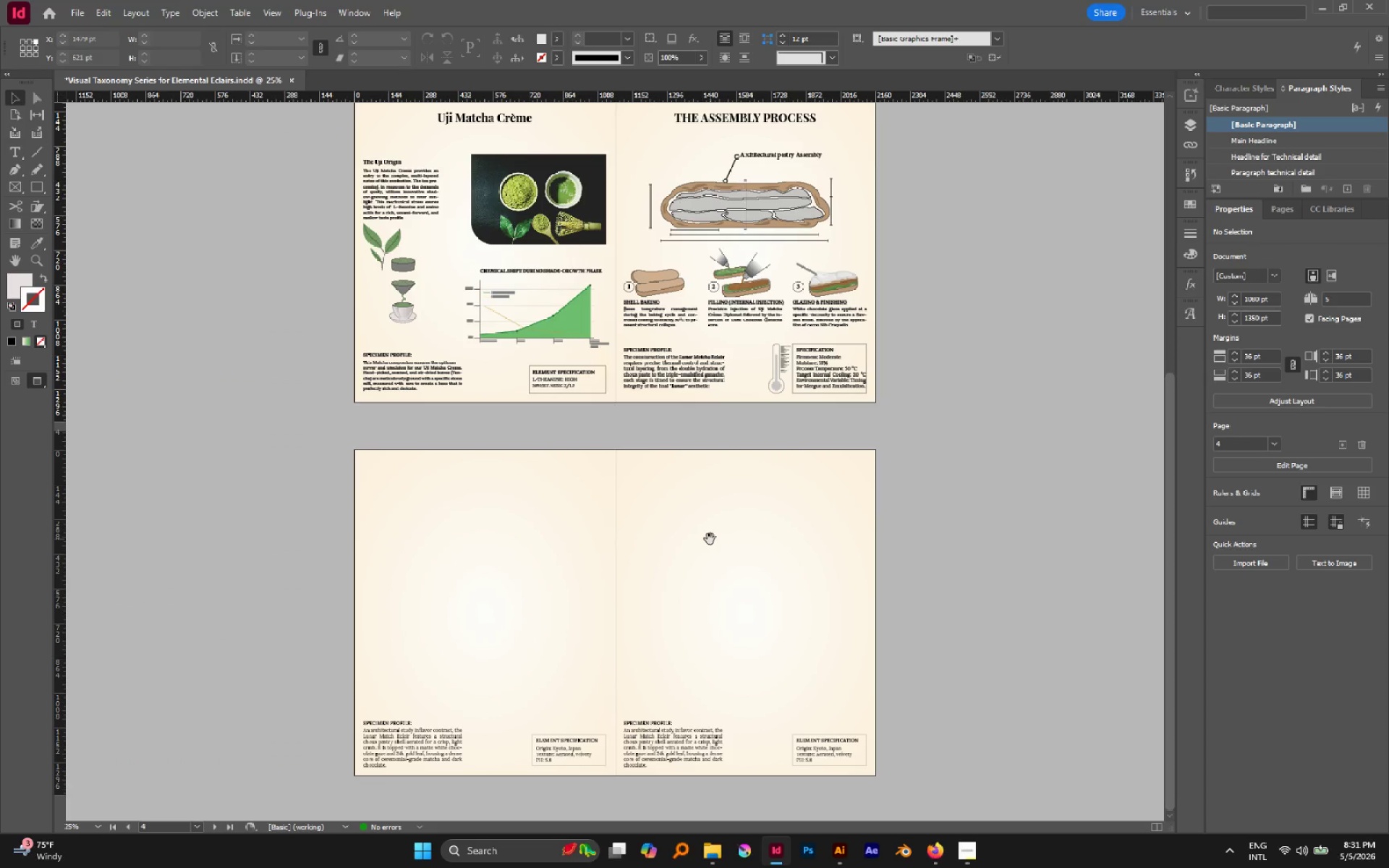 
hold_key(key=Space, duration=0.34)
 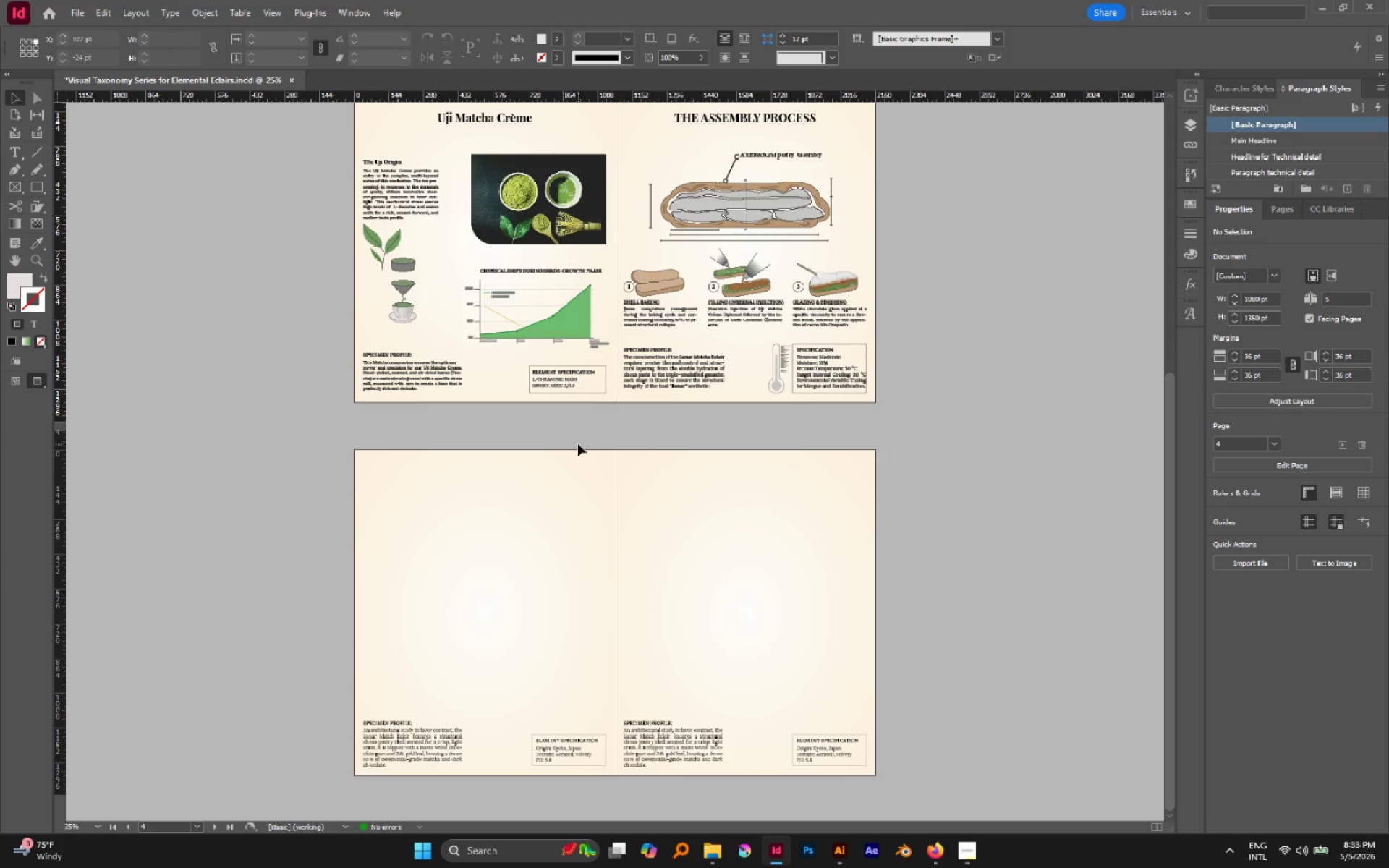 
wait(134.5)
 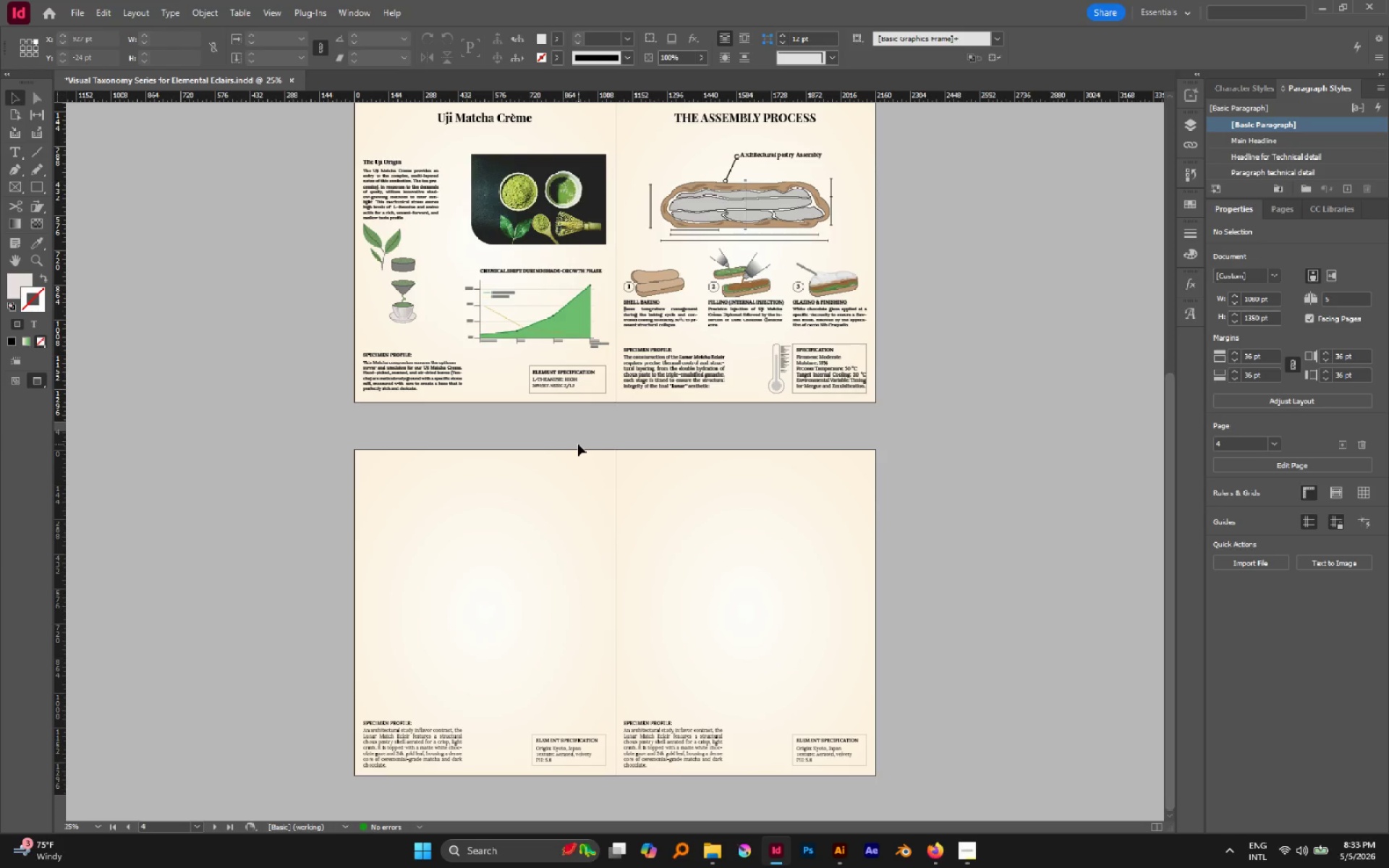 
scroll: coordinate [650, 404], scroll_direction: up, amount: 5.0
 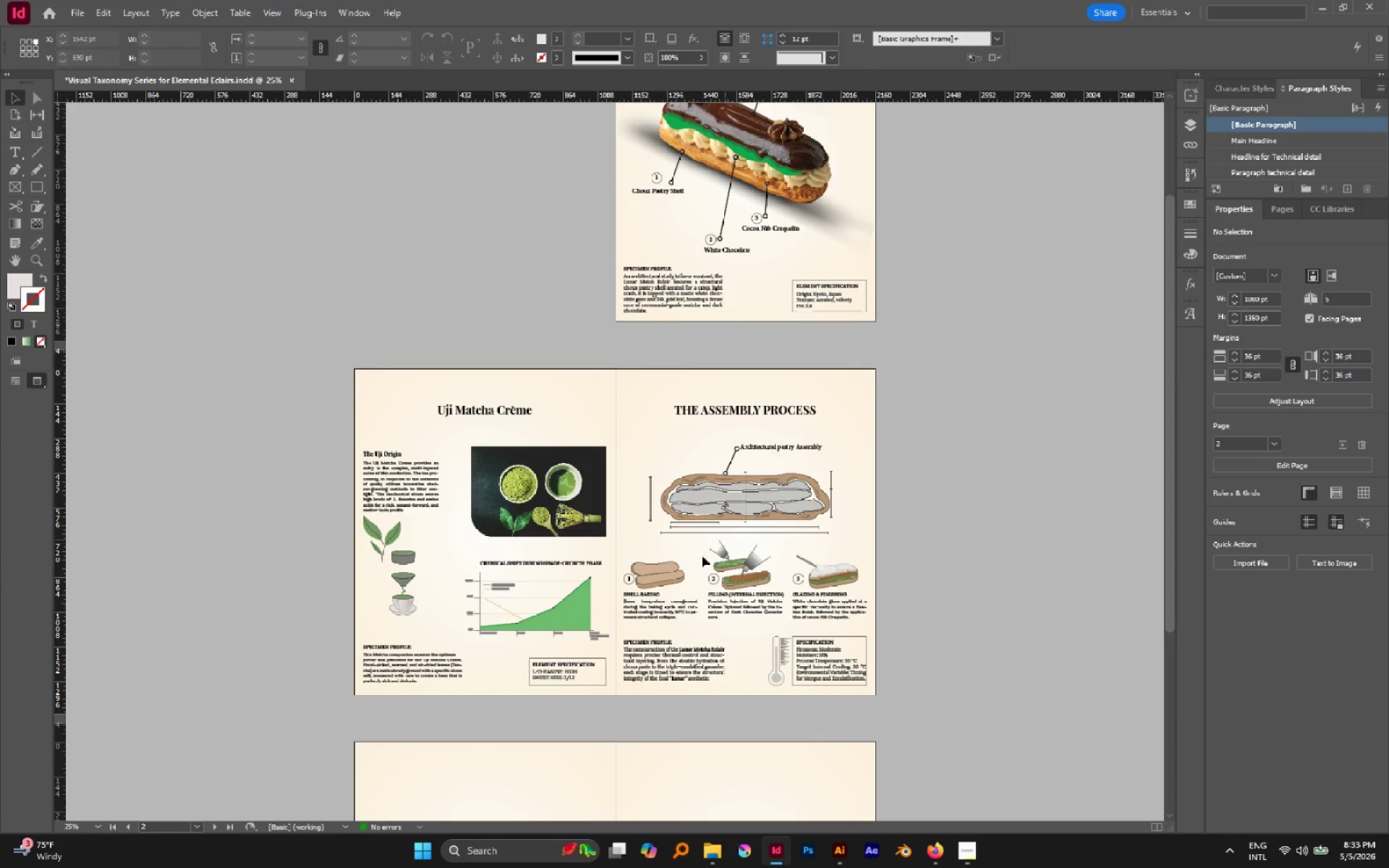 
hold_key(key=AltLeft, duration=1.02)
scroll: coordinate [409, 608], scroll_direction: up, amount: 2.0
 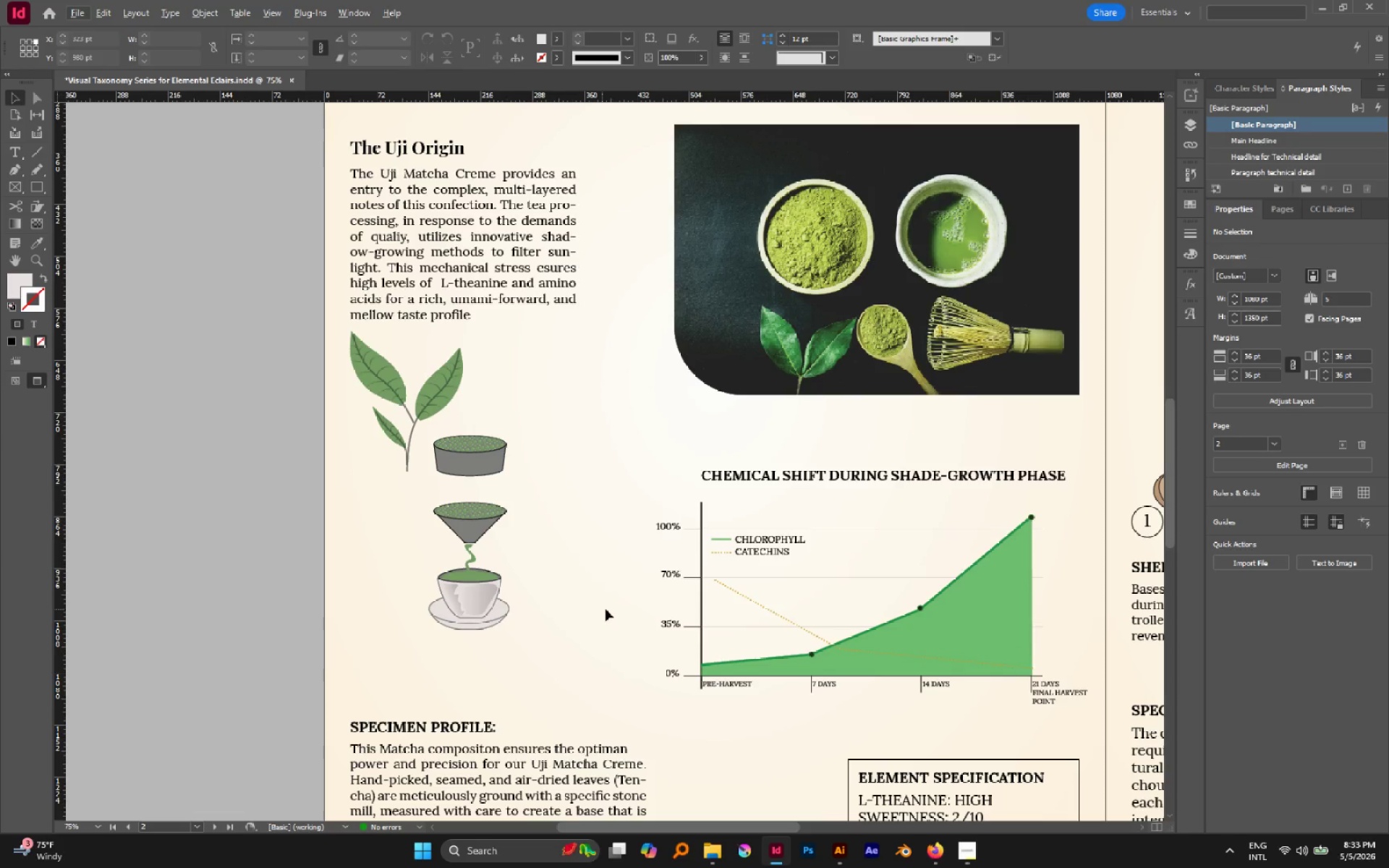 
hold_key(key=AltLeft, duration=0.61)
scroll: coordinate [504, 624], scroll_direction: up, amount: 2.0
 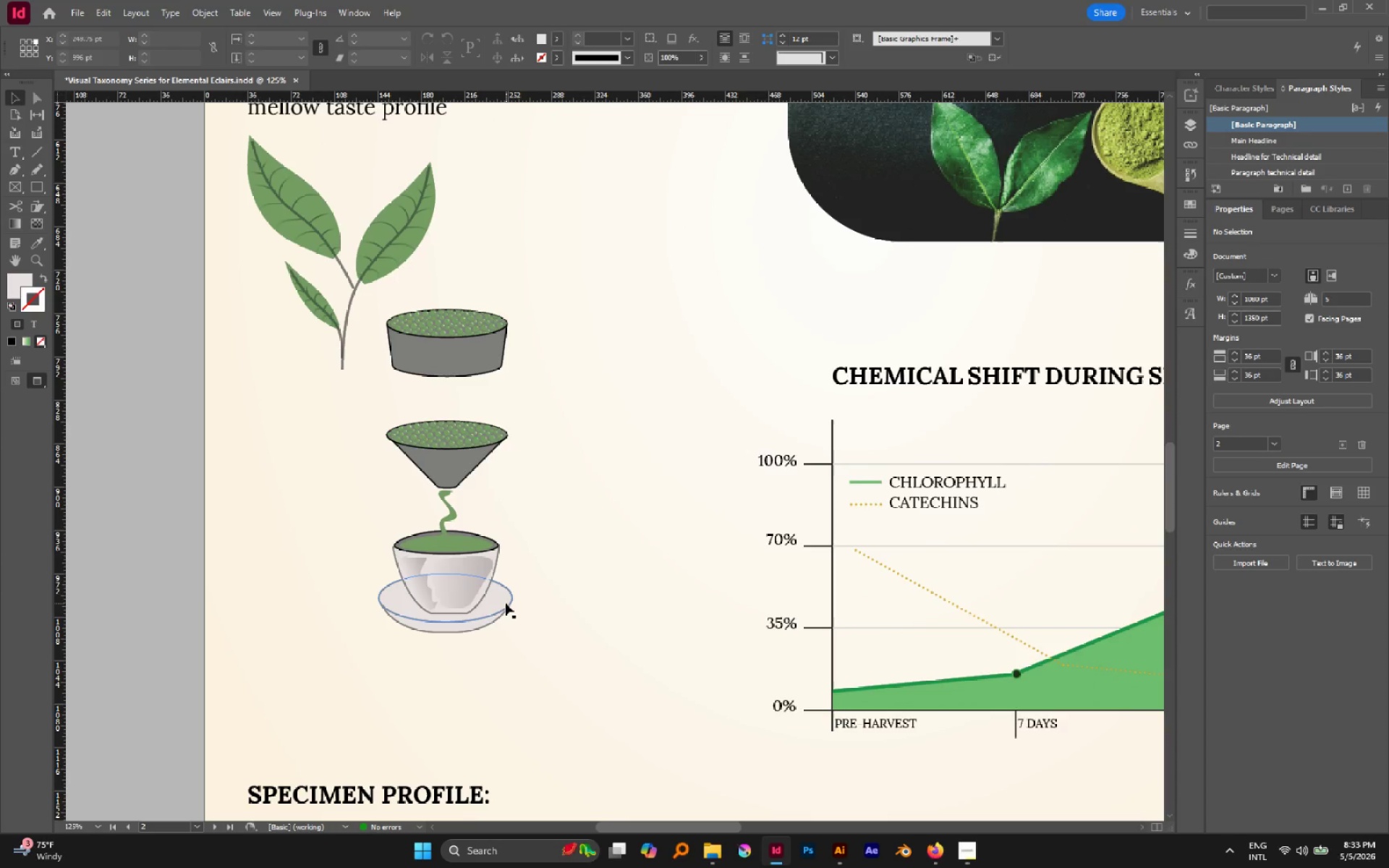 
left_click_drag(start_coordinate=[541, 684], to_coordinate=[422, 595])
 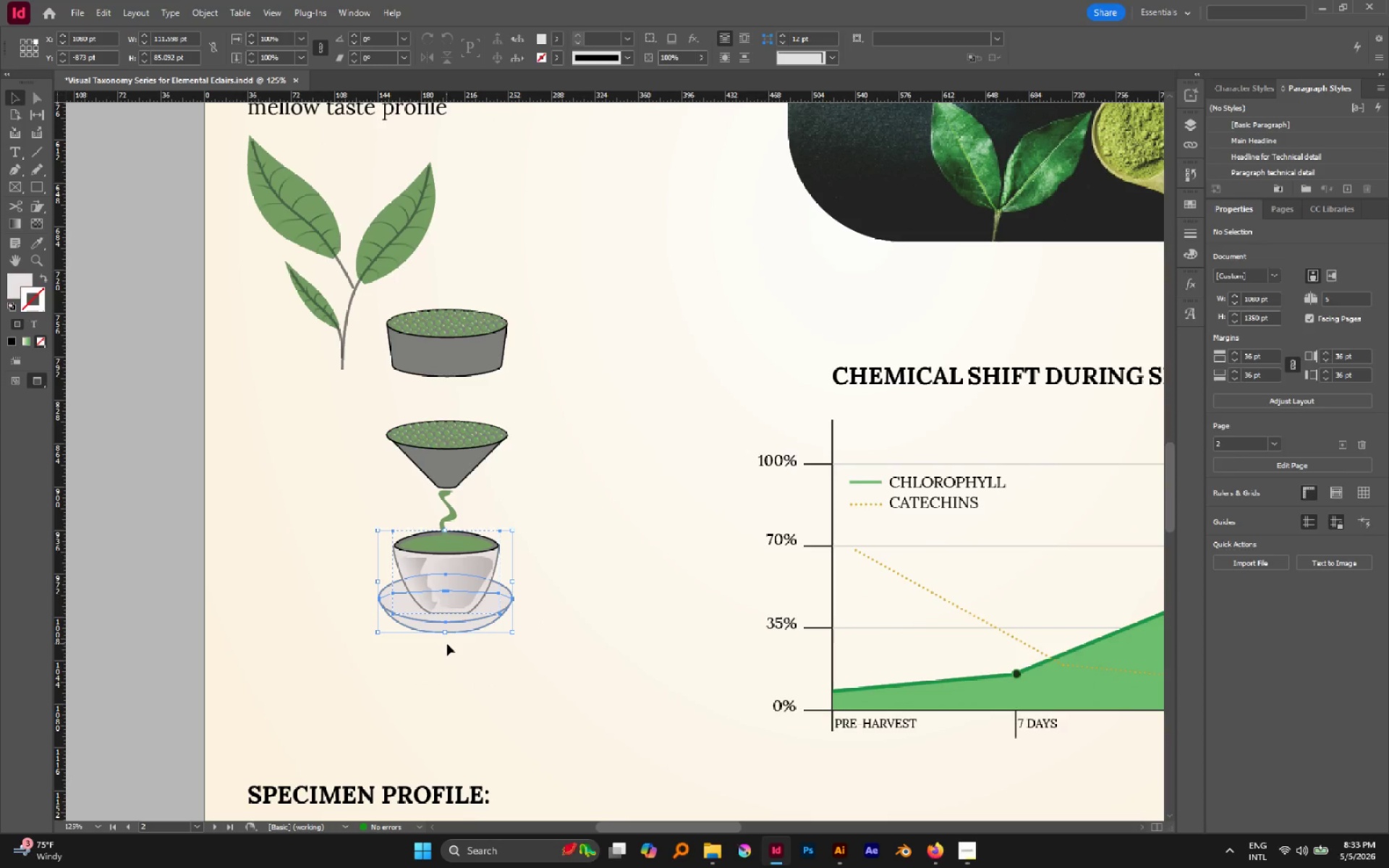 
hold_key(key=ShiftLeft, duration=1.67)
left_click_drag(start_coordinate=[447, 634], to_coordinate=[457, 666])
 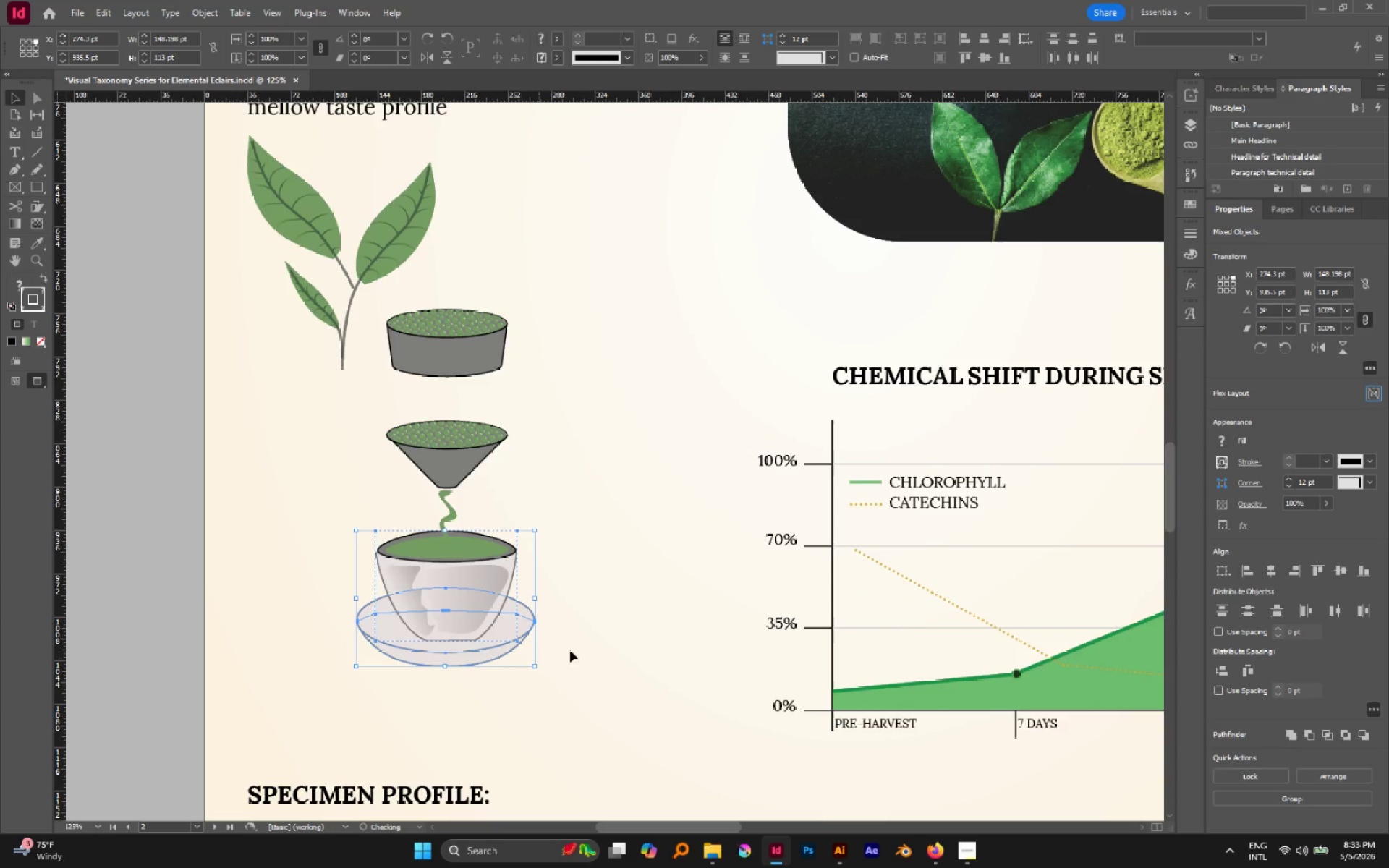 
left_click([629, 626])
 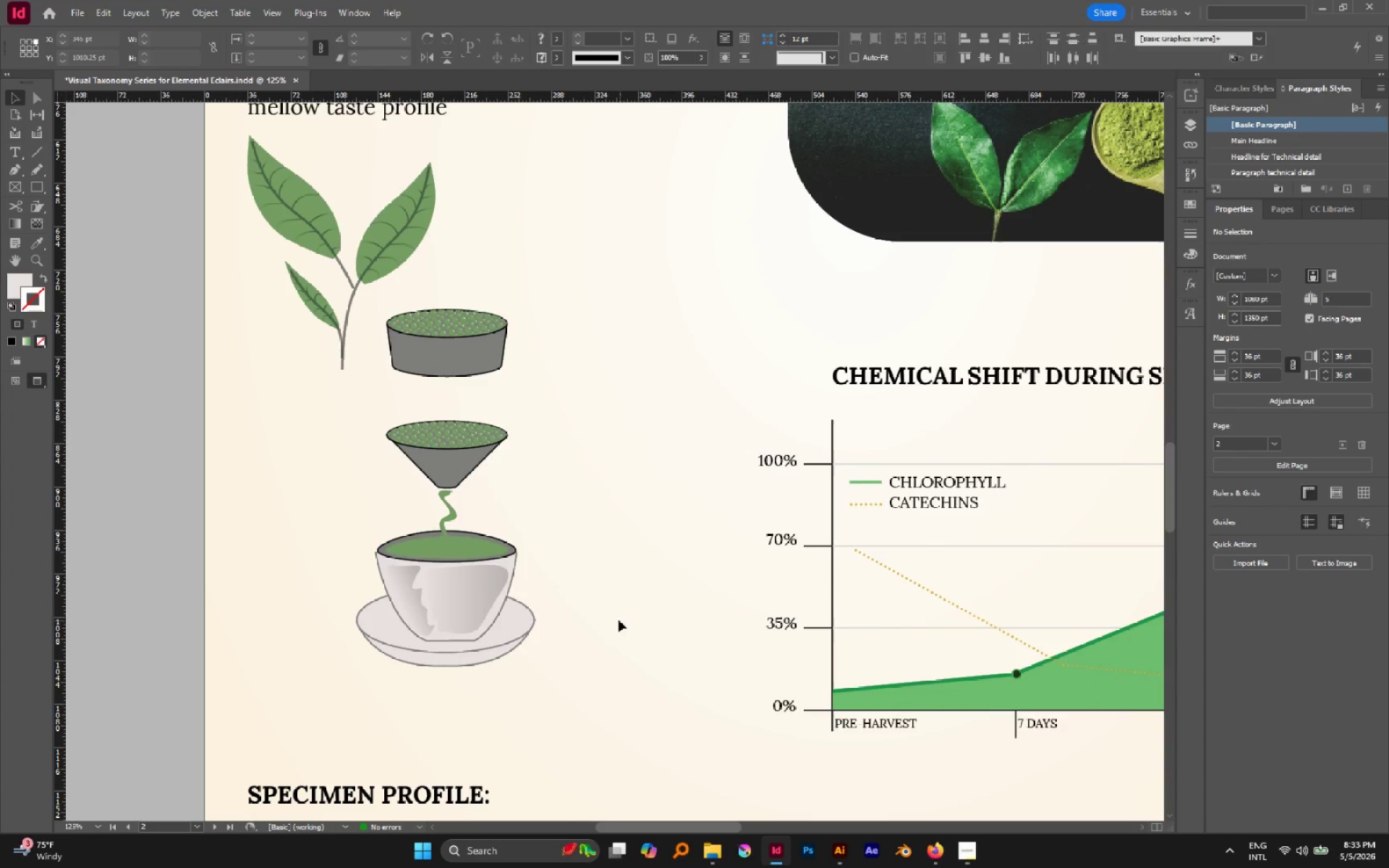 
hold_key(key=AltLeft, duration=1.27)
scroll: coordinate [581, 605], scroll_direction: down, amount: 3.0
 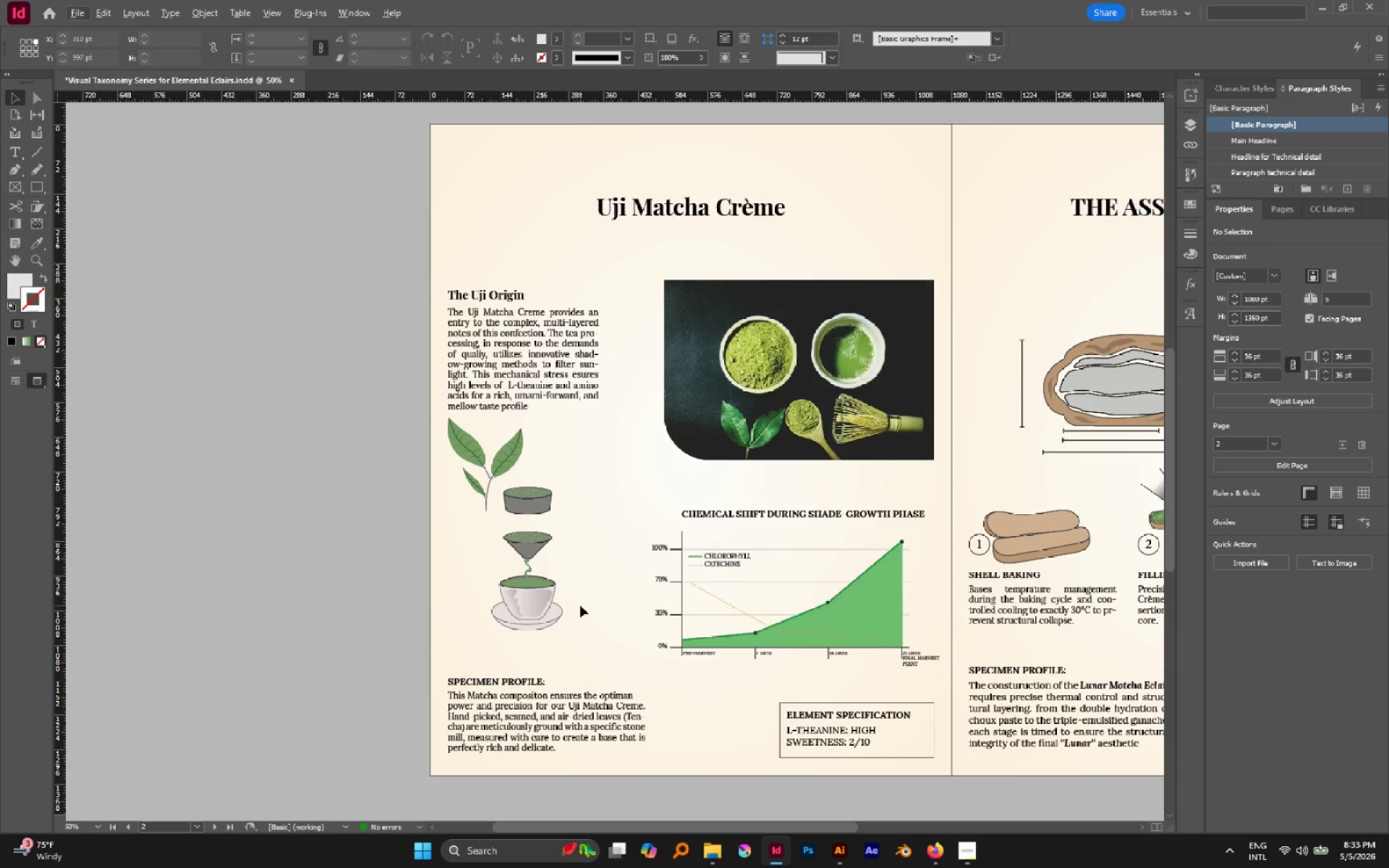 
hold_key(key=AltLeft, duration=0.59)
scroll: coordinate [580, 605], scroll_direction: down, amount: 2.0
 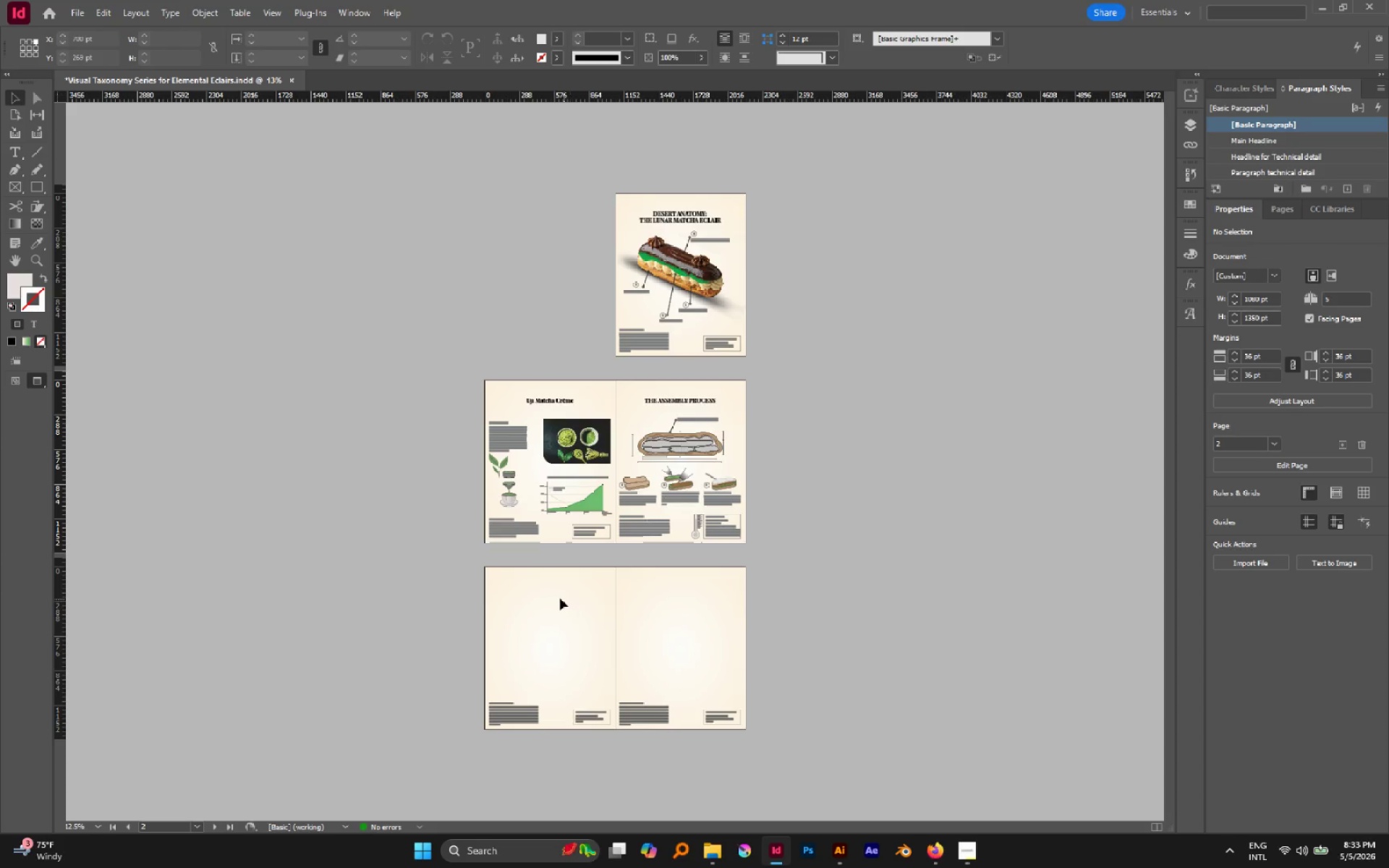 
wait(6.93)
 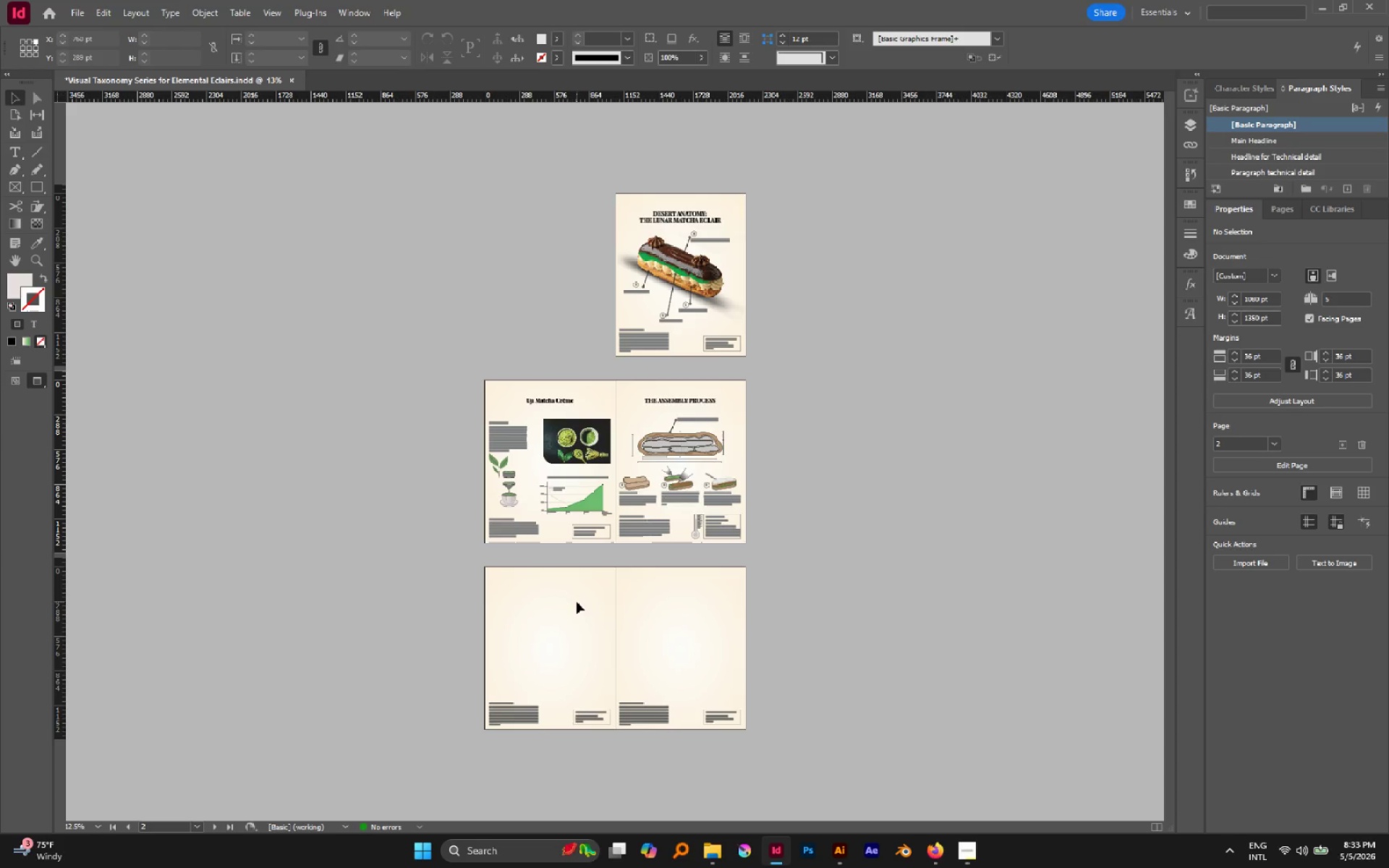 
left_click([554, 407])
 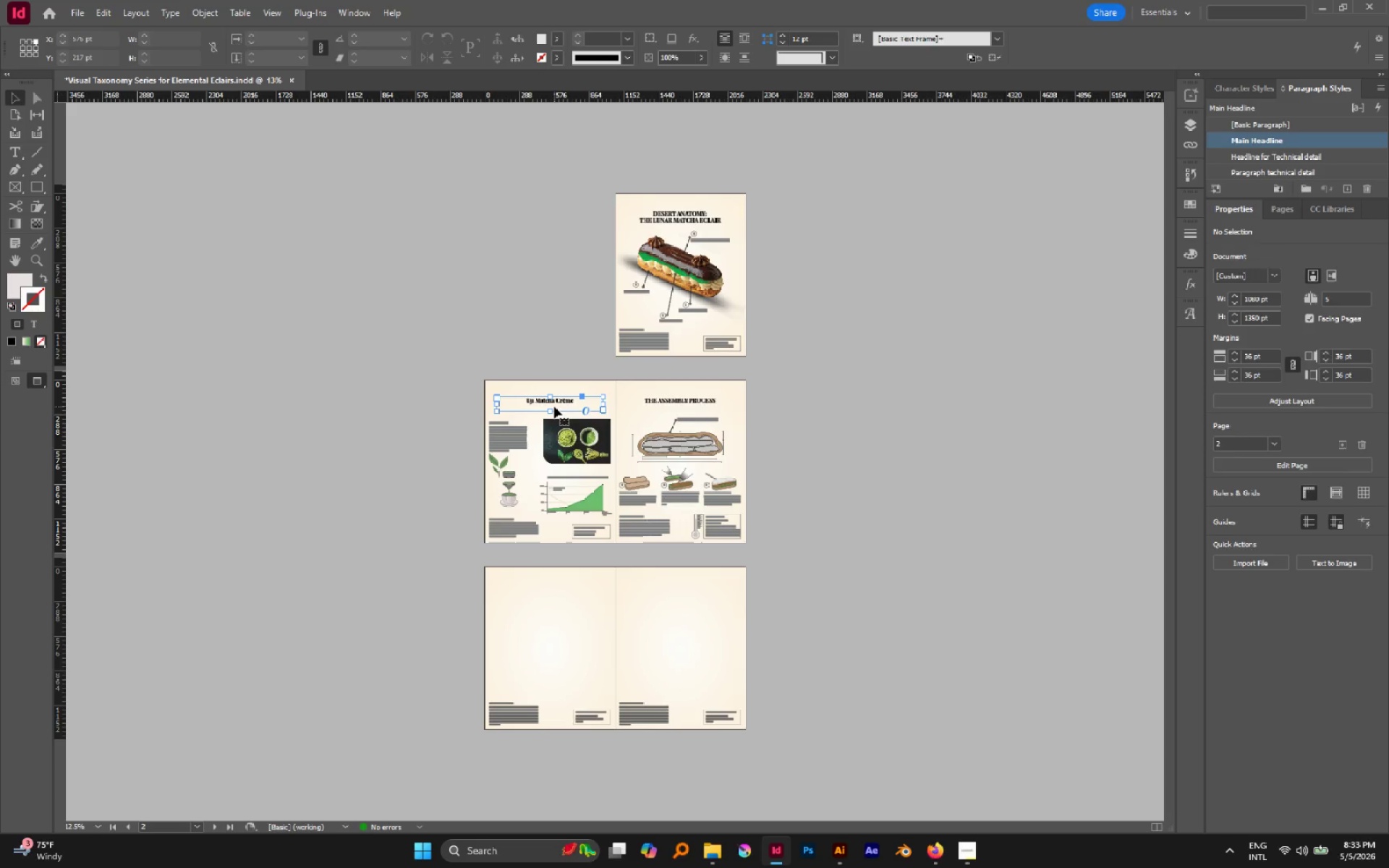 
key(Control+C)
 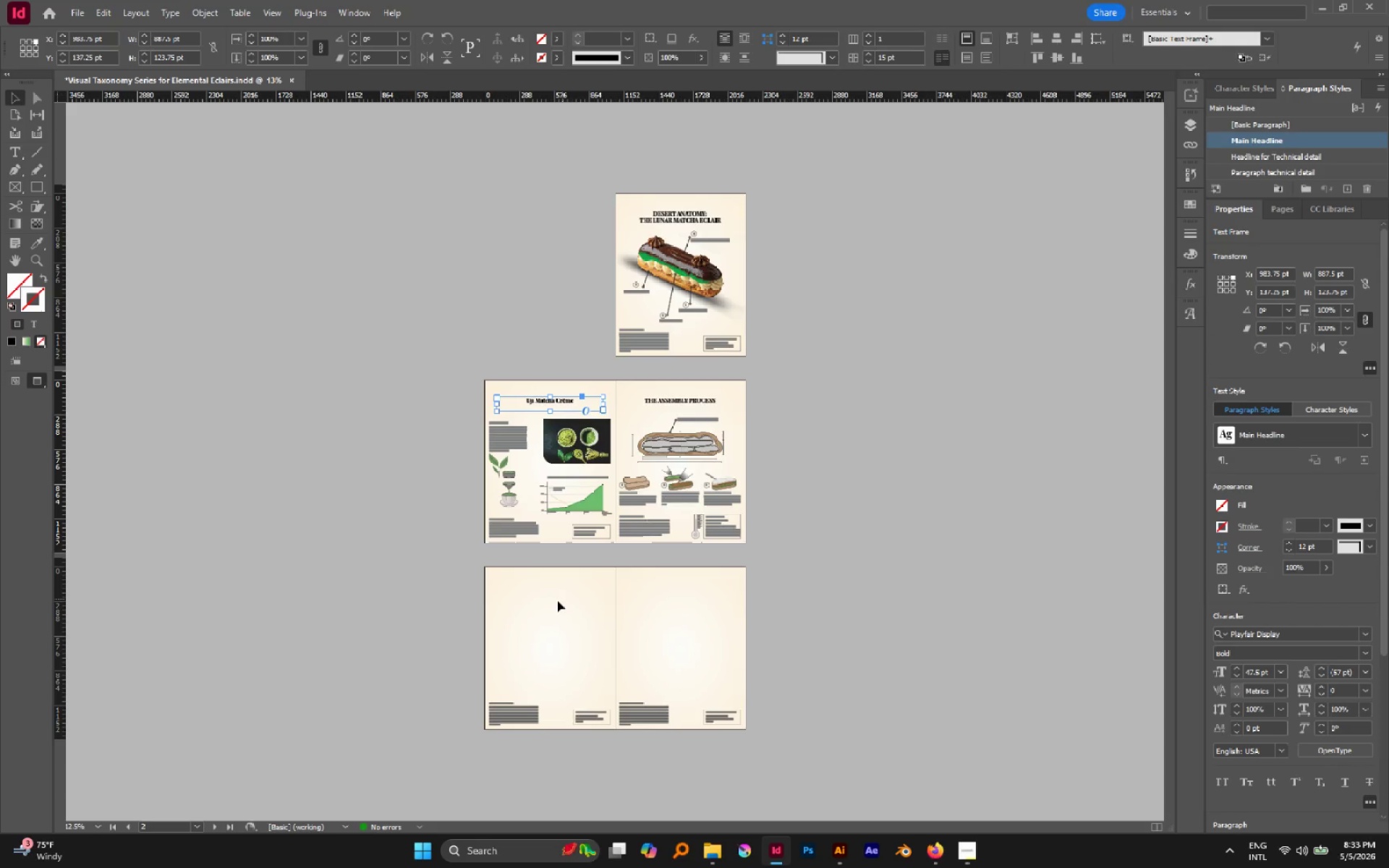 
double_click([556, 600])
 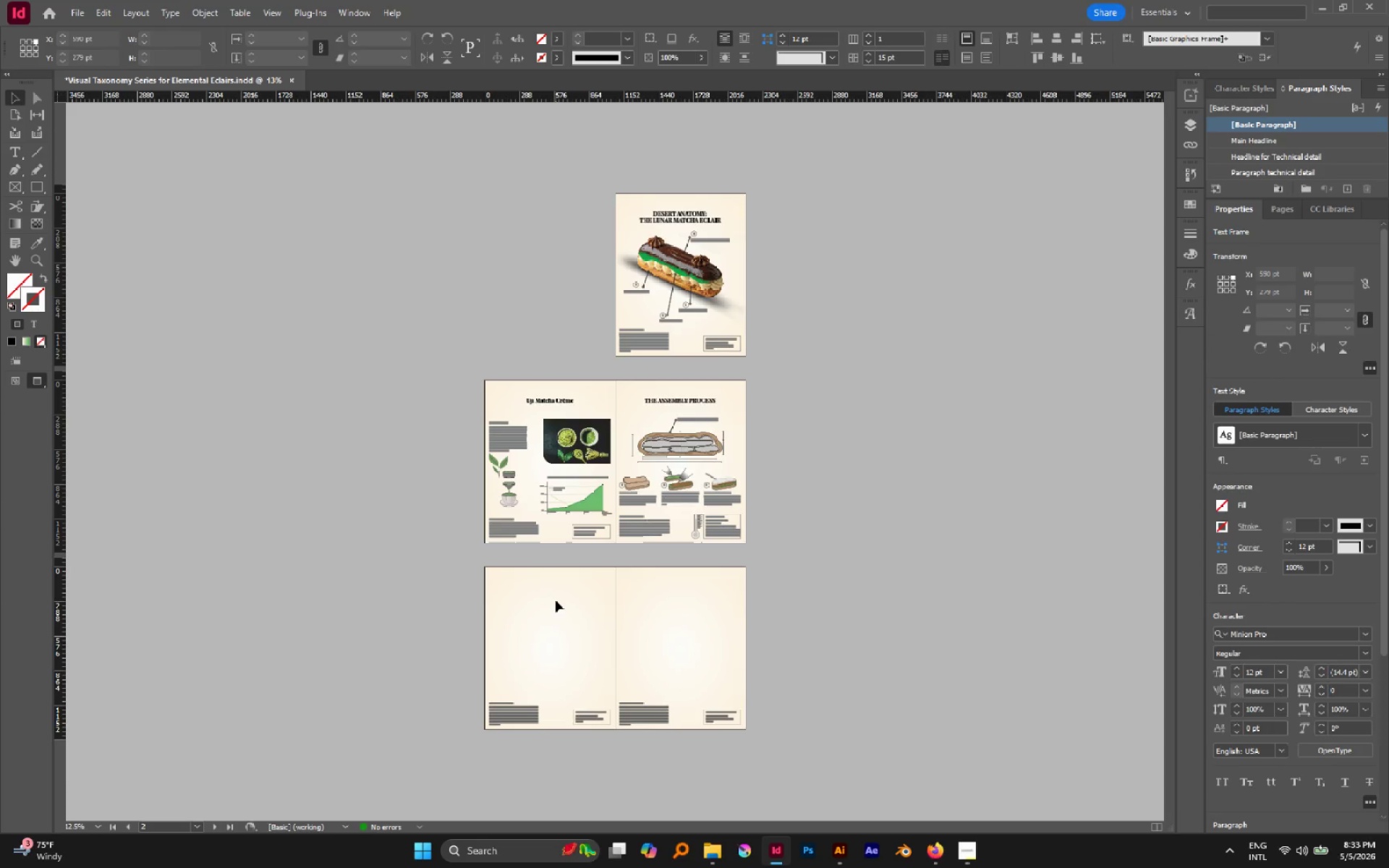 
key(Alt+Control+Shift+V)
 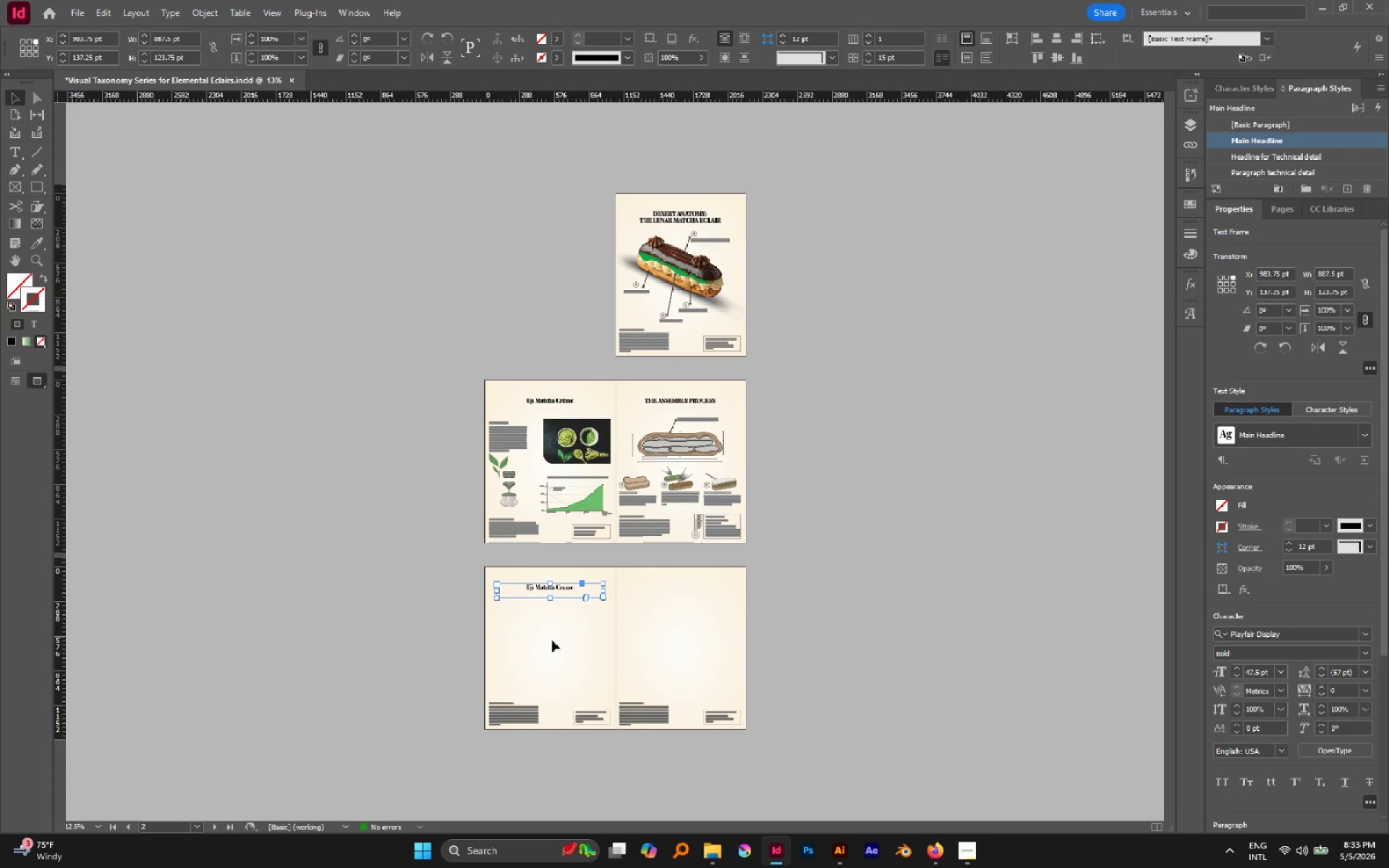 
hold_key(key=AltLeft, duration=0.8)
scroll: coordinate [555, 630], scroll_direction: up, amount: 1.0
 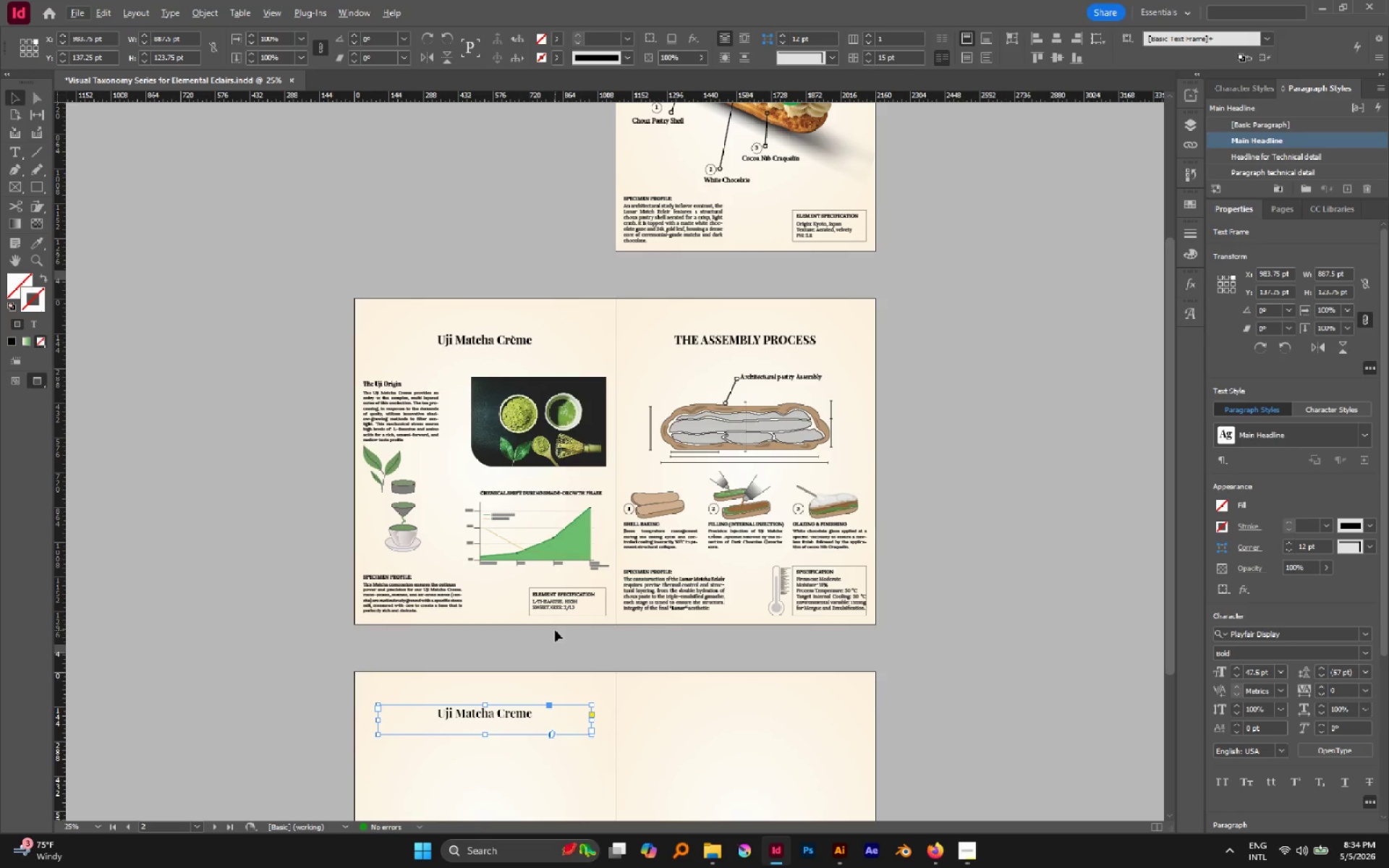 
wait(19.27)
 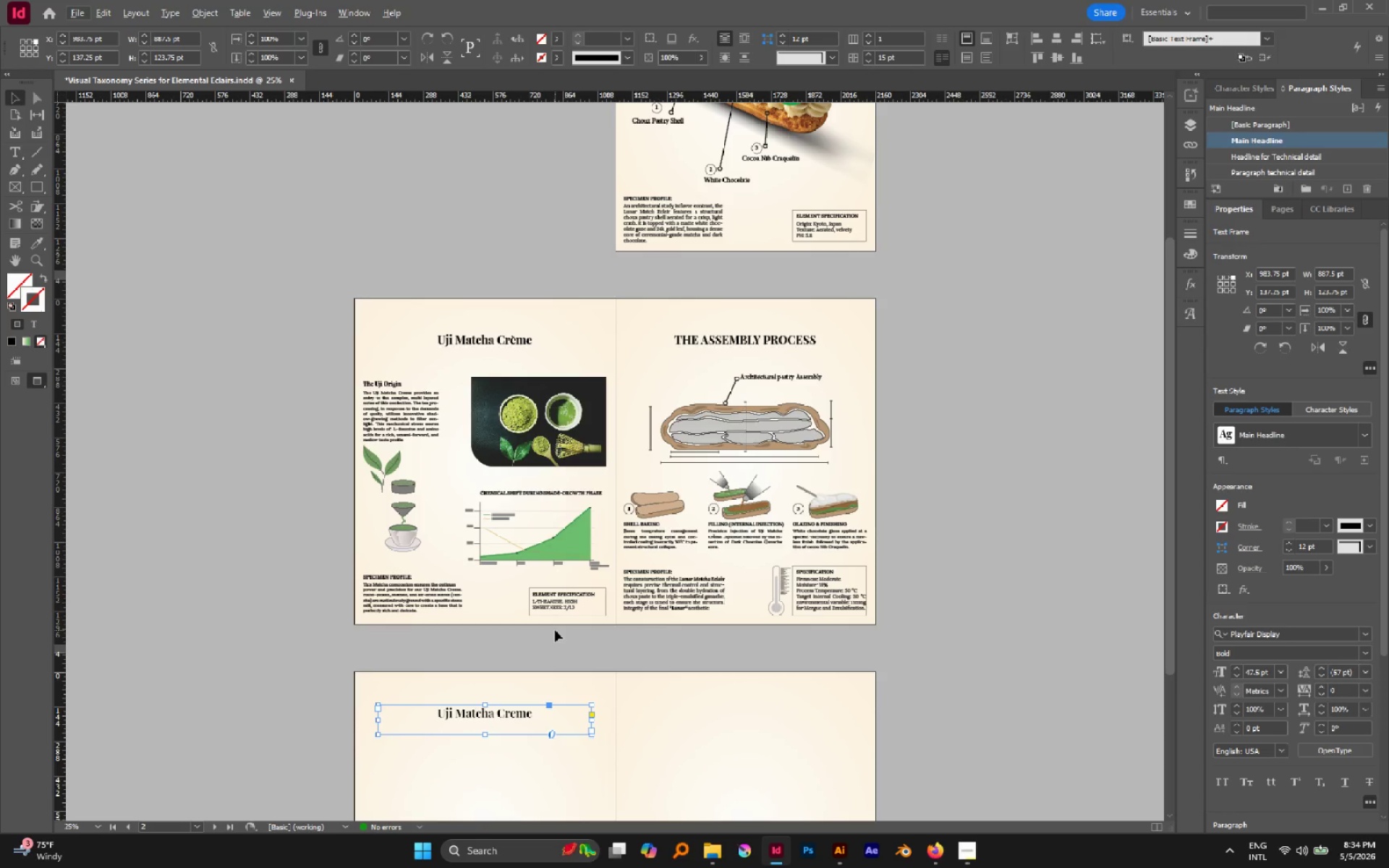 
double_click([445, 712])
 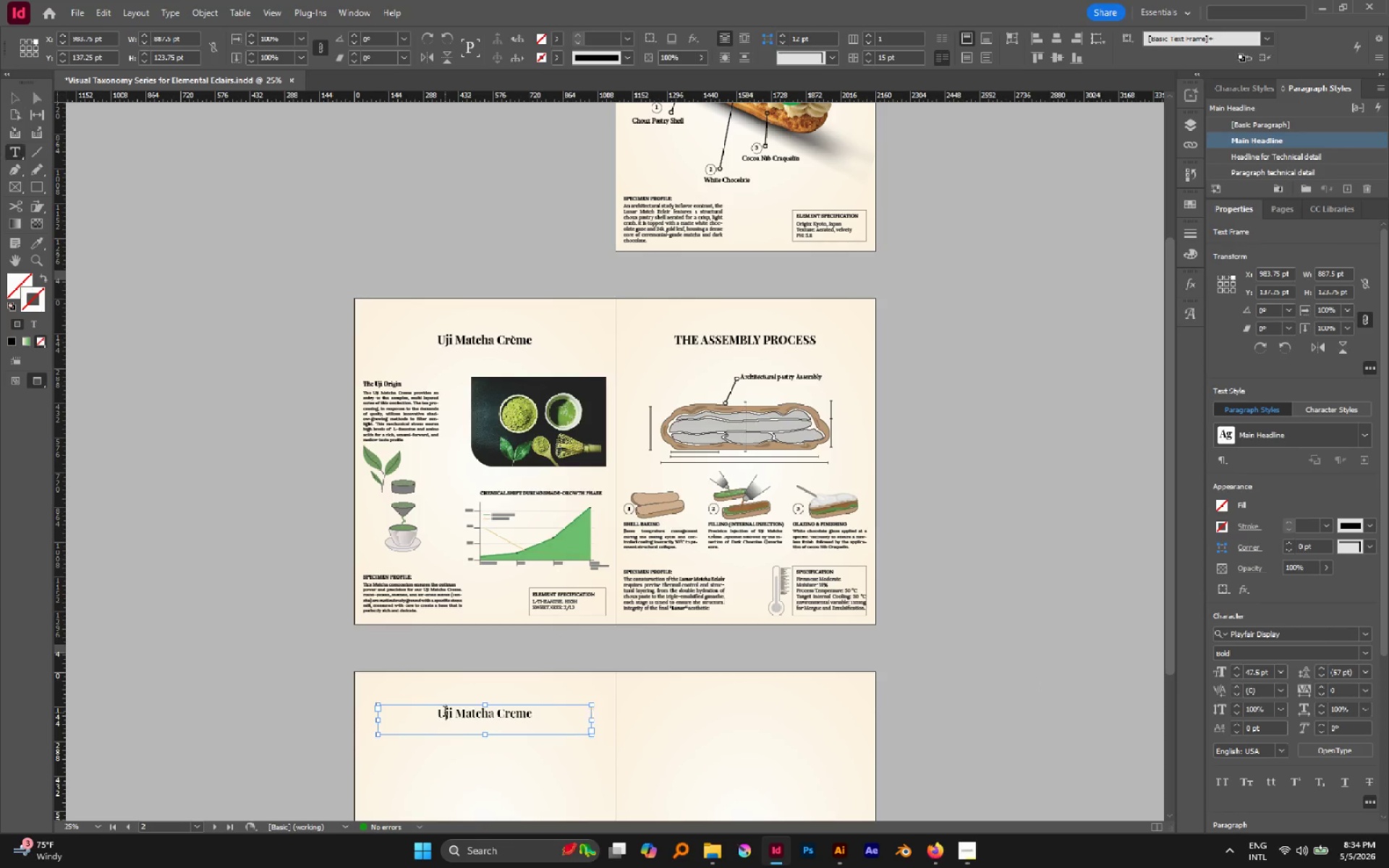 
triple_click([445, 712])
 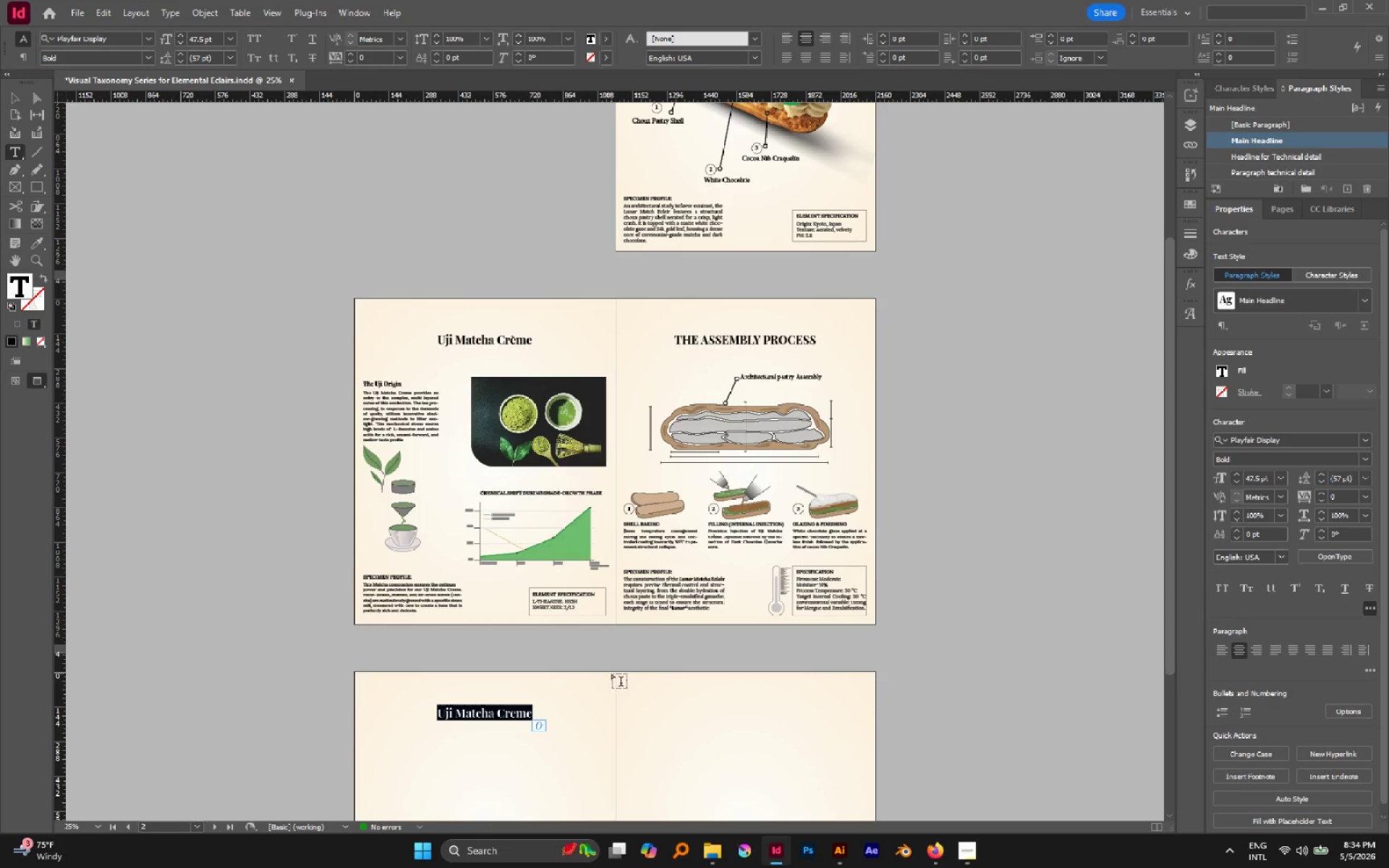 
type(Element )
 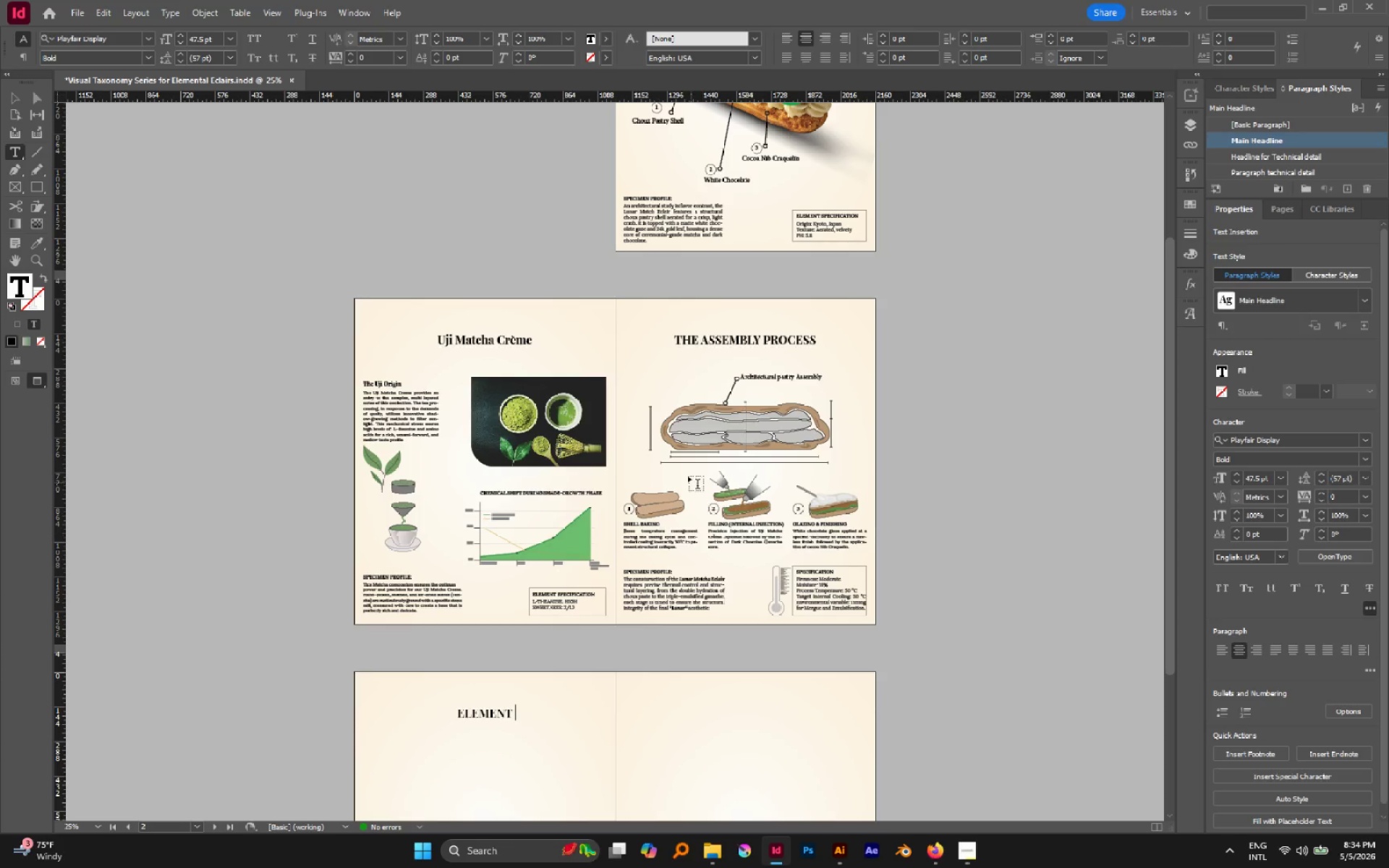 
scroll: coordinate [692, 475], scroll_direction: up, amount: 1.0
 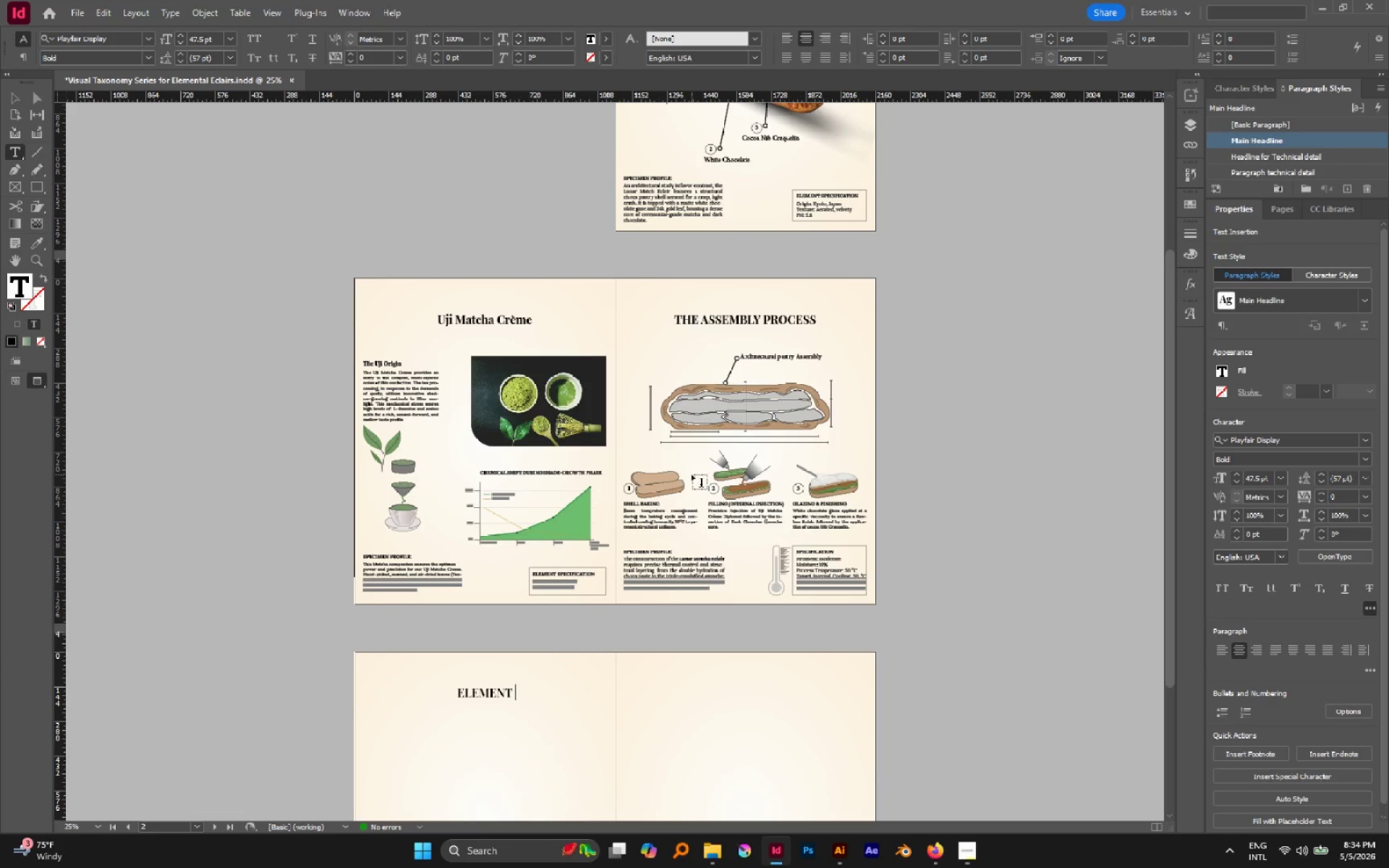 
type(Sop)
key(Backspace)
key(Backspace)
type(potlight:)
 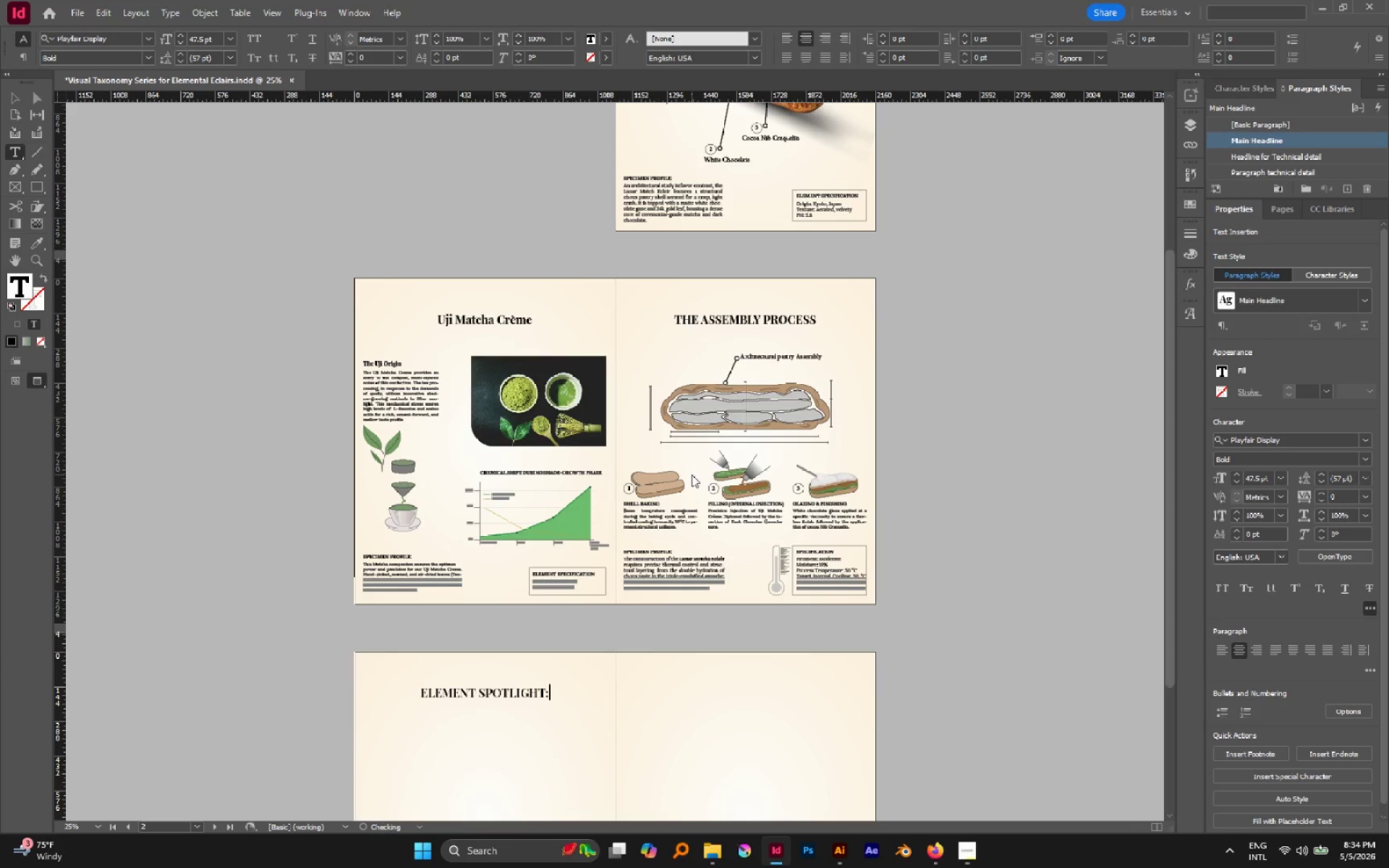 
key(Enter)
 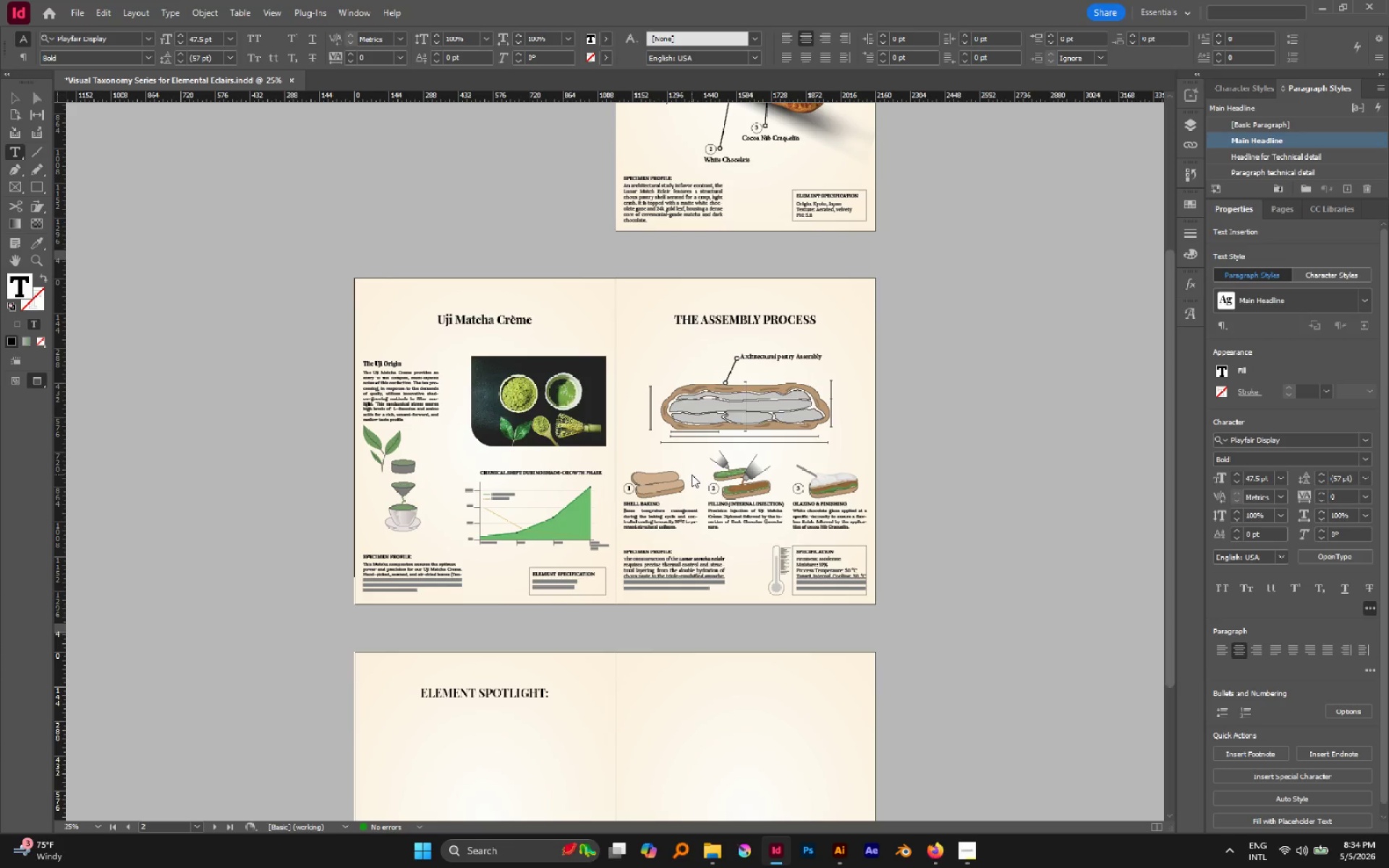 
type(Sicilian pisttachio paste)
key(Escape)
 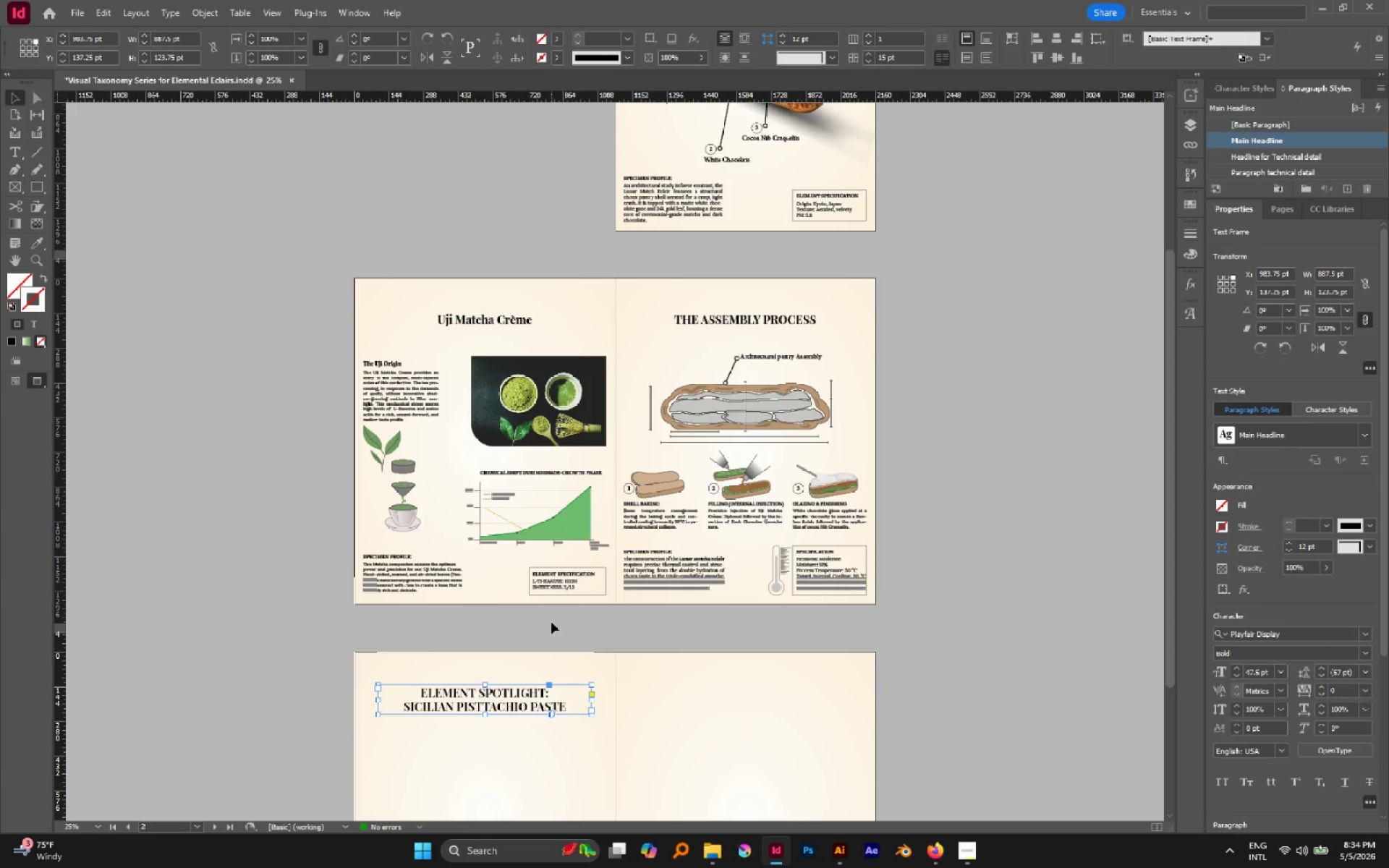 
wait(14.78)
 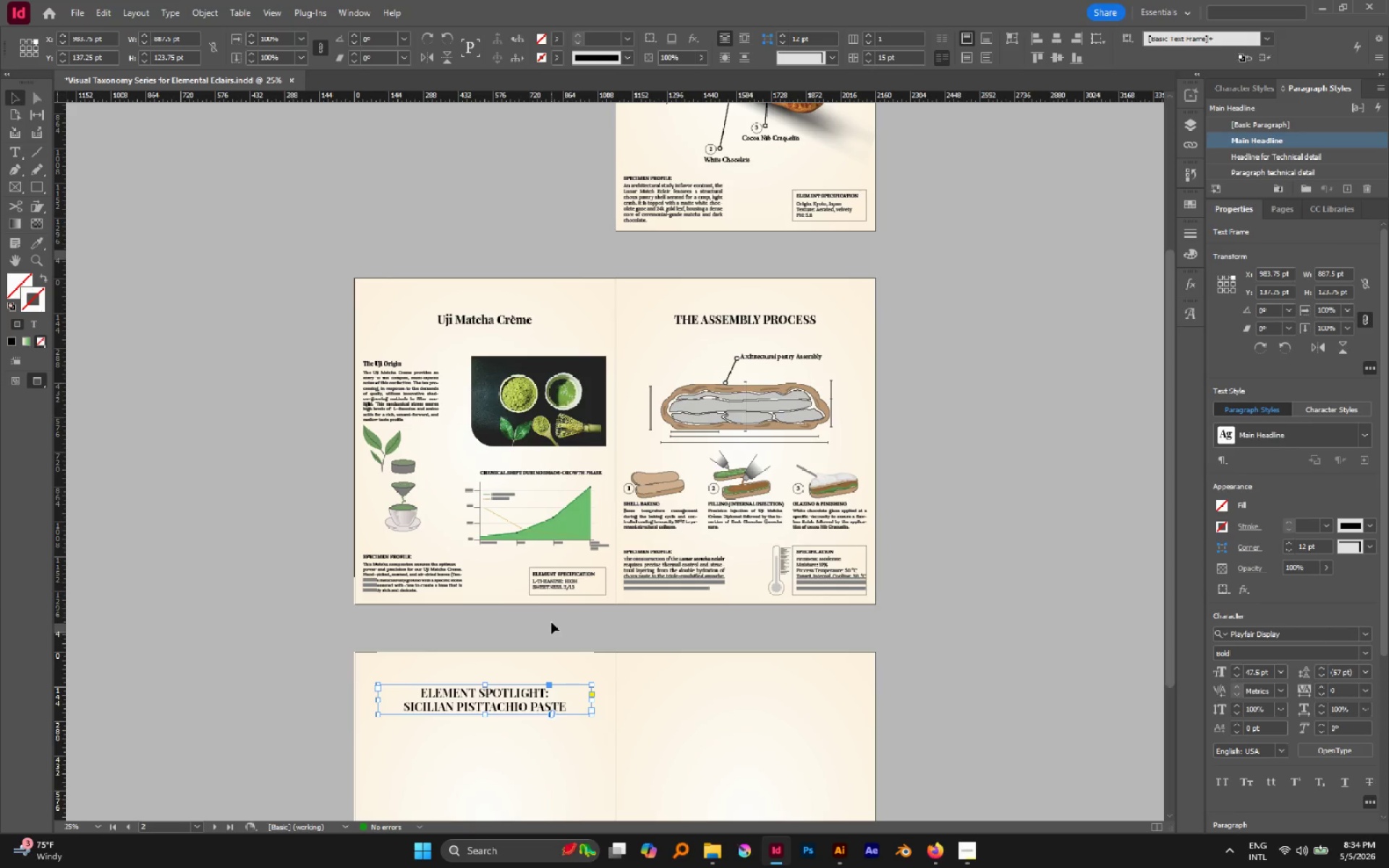 
left_click([545, 771])
 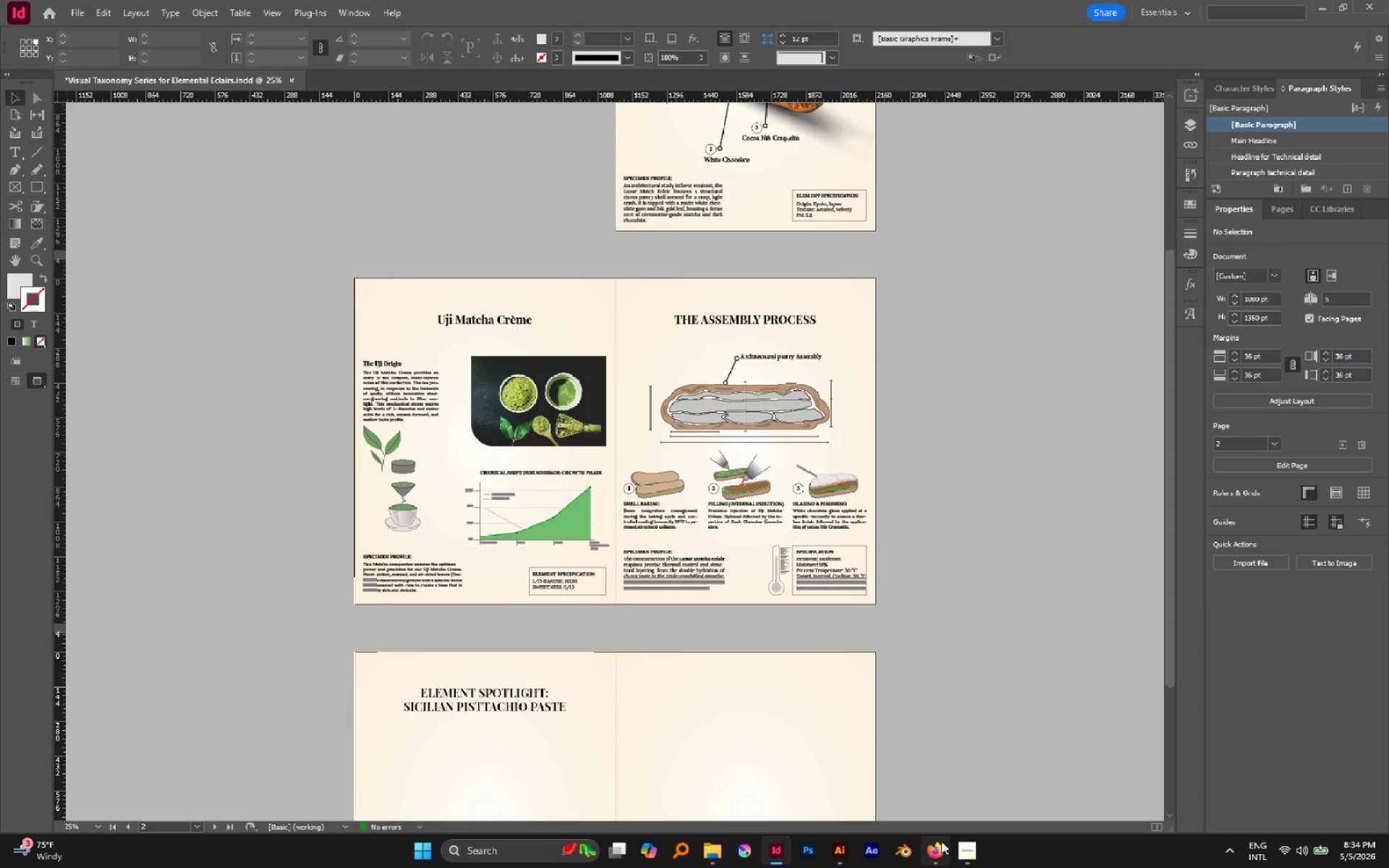 
left_click([968, 849])